 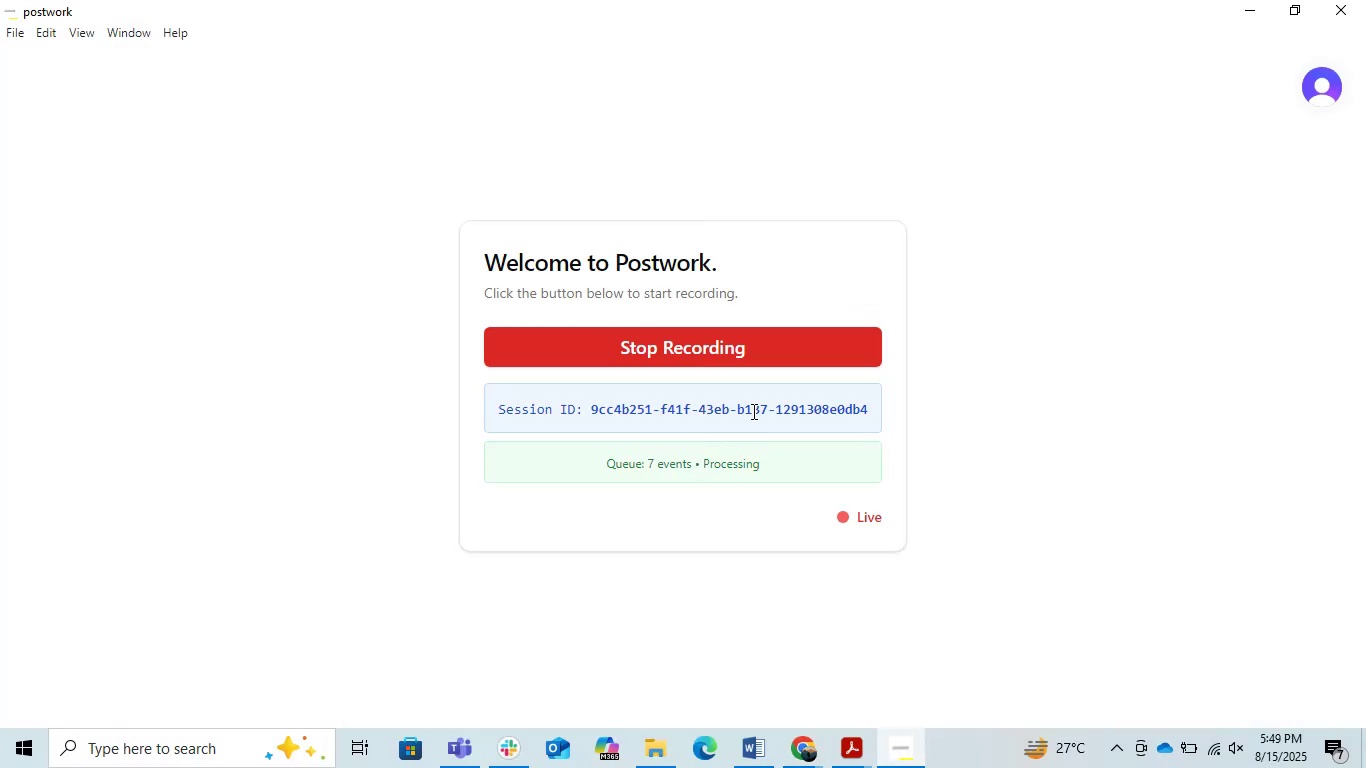 
left_click_drag(start_coordinate=[499, 409], to_coordinate=[867, 418])
 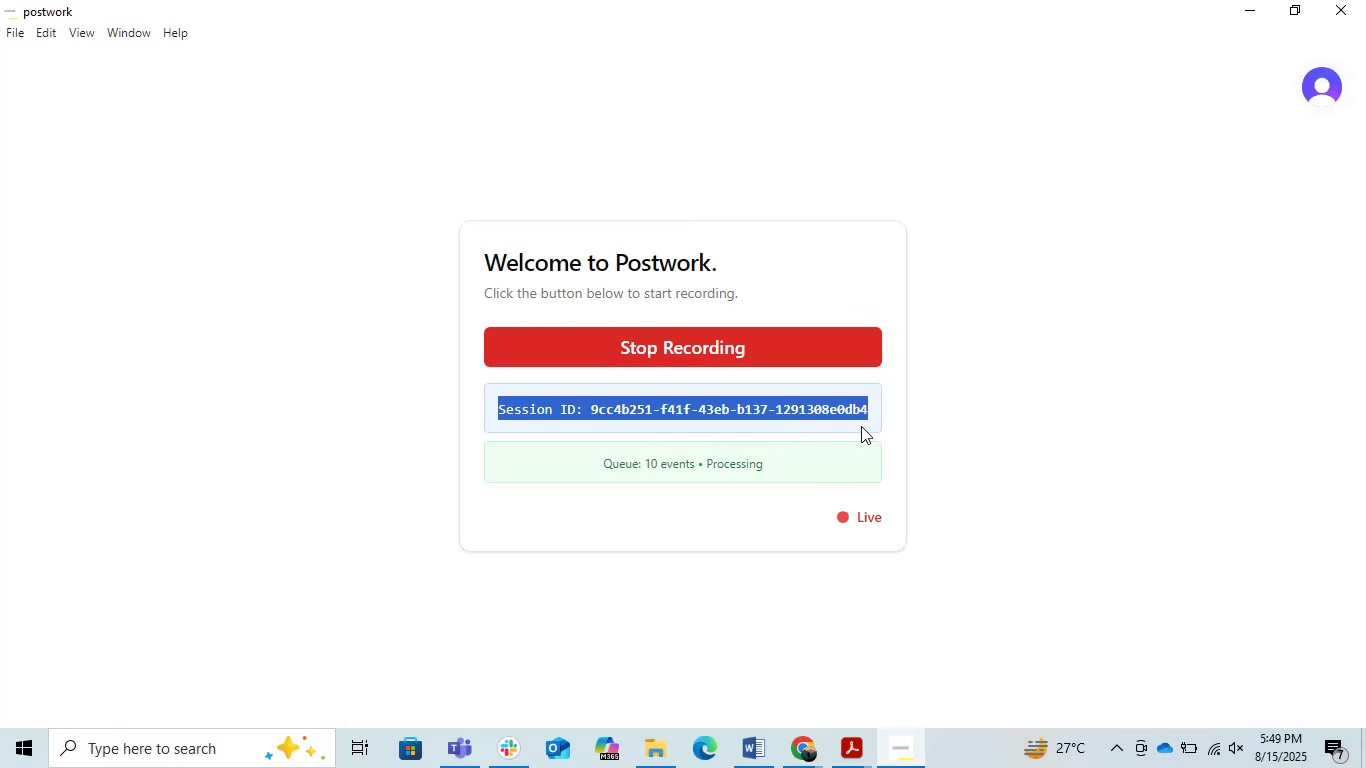 
key(Control+C)
 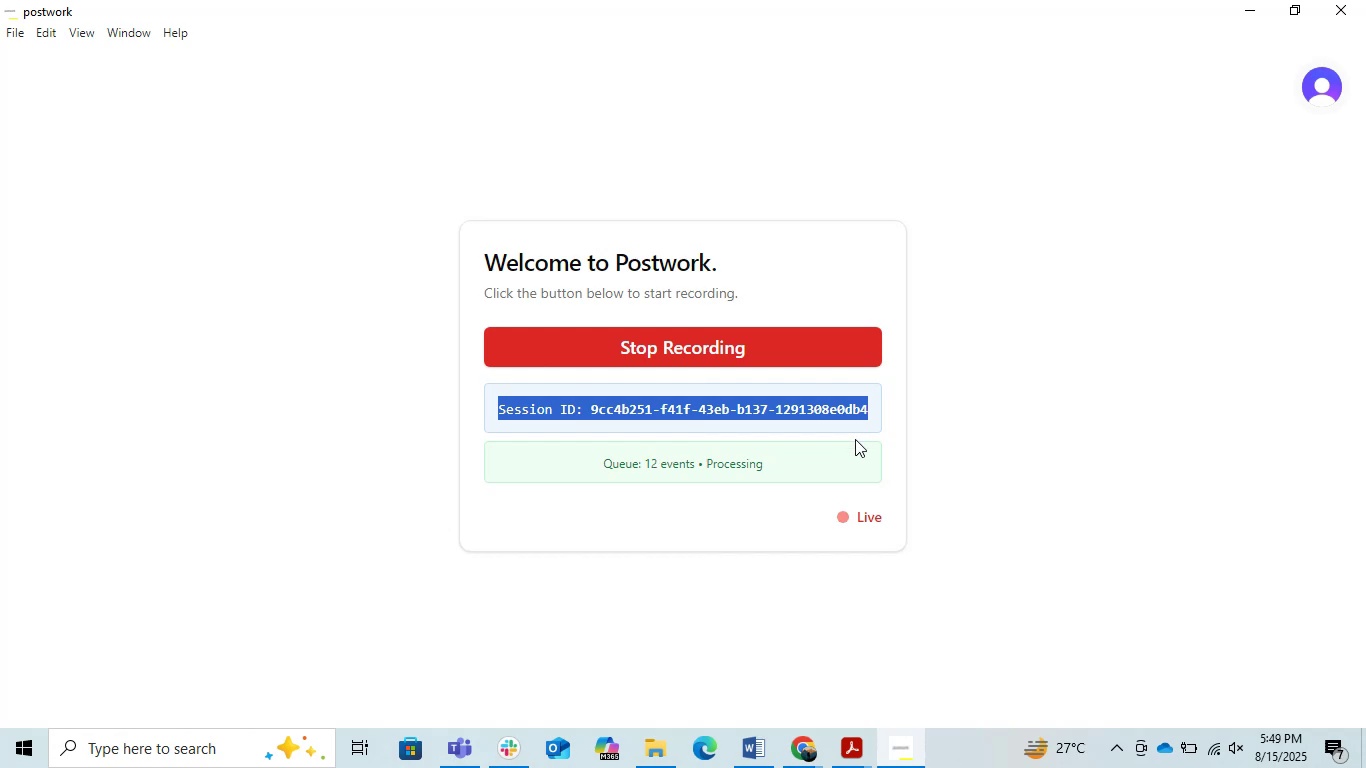 
key(Control+C)
 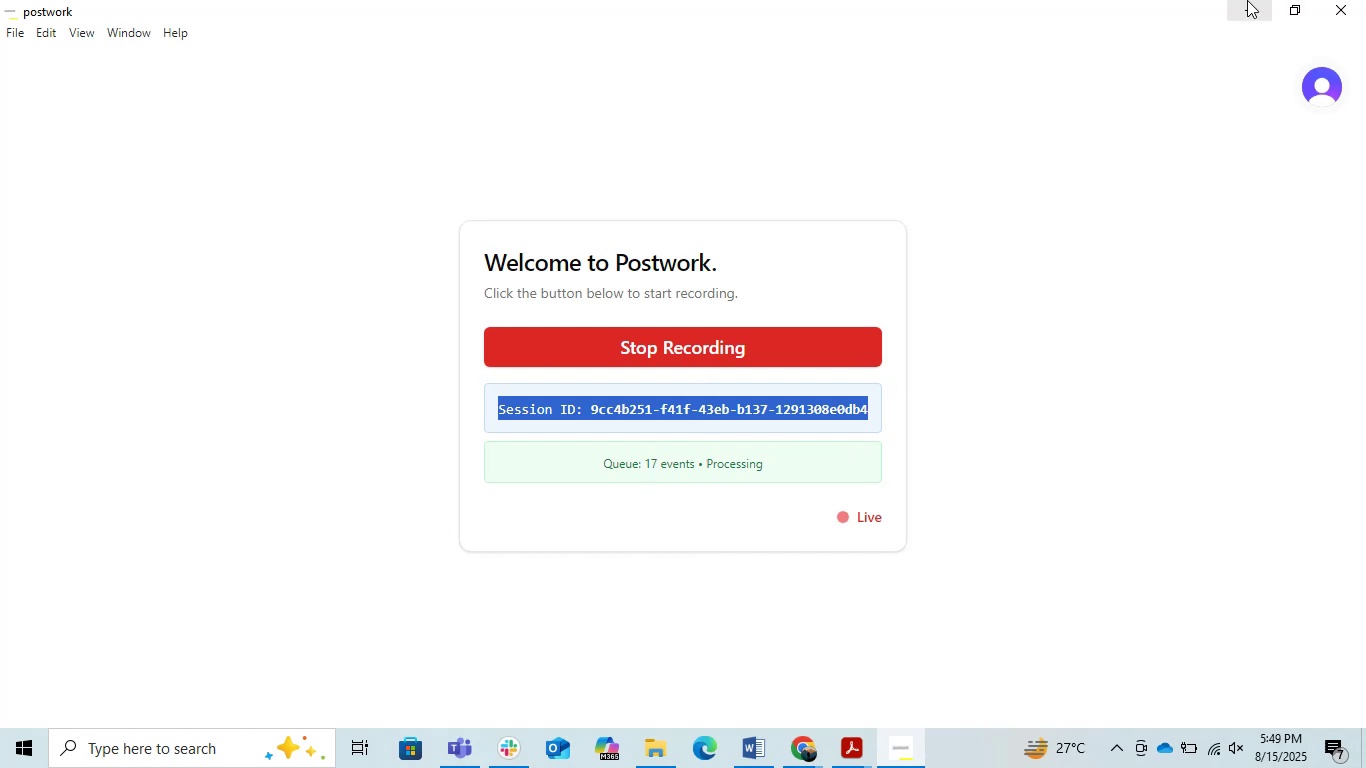 
left_click([1247, 0])
 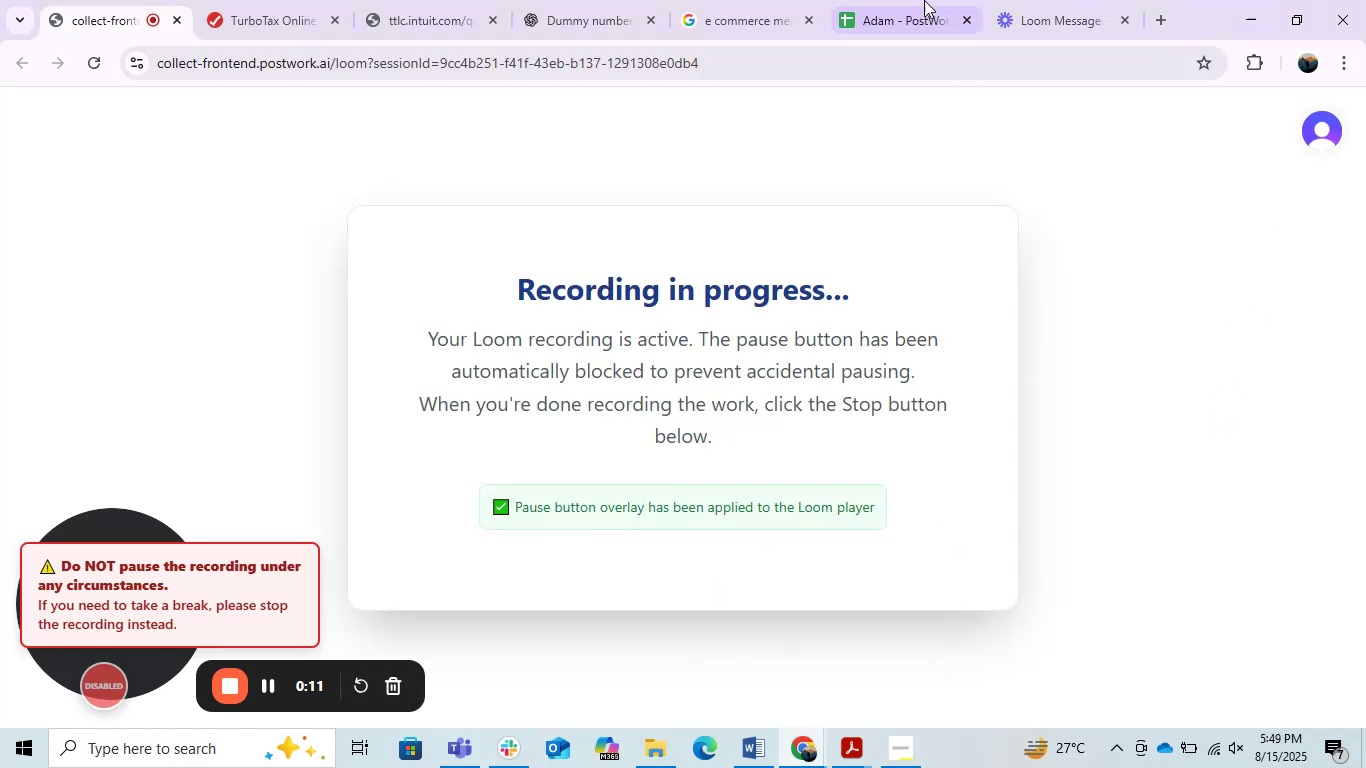 
left_click([914, 0])
 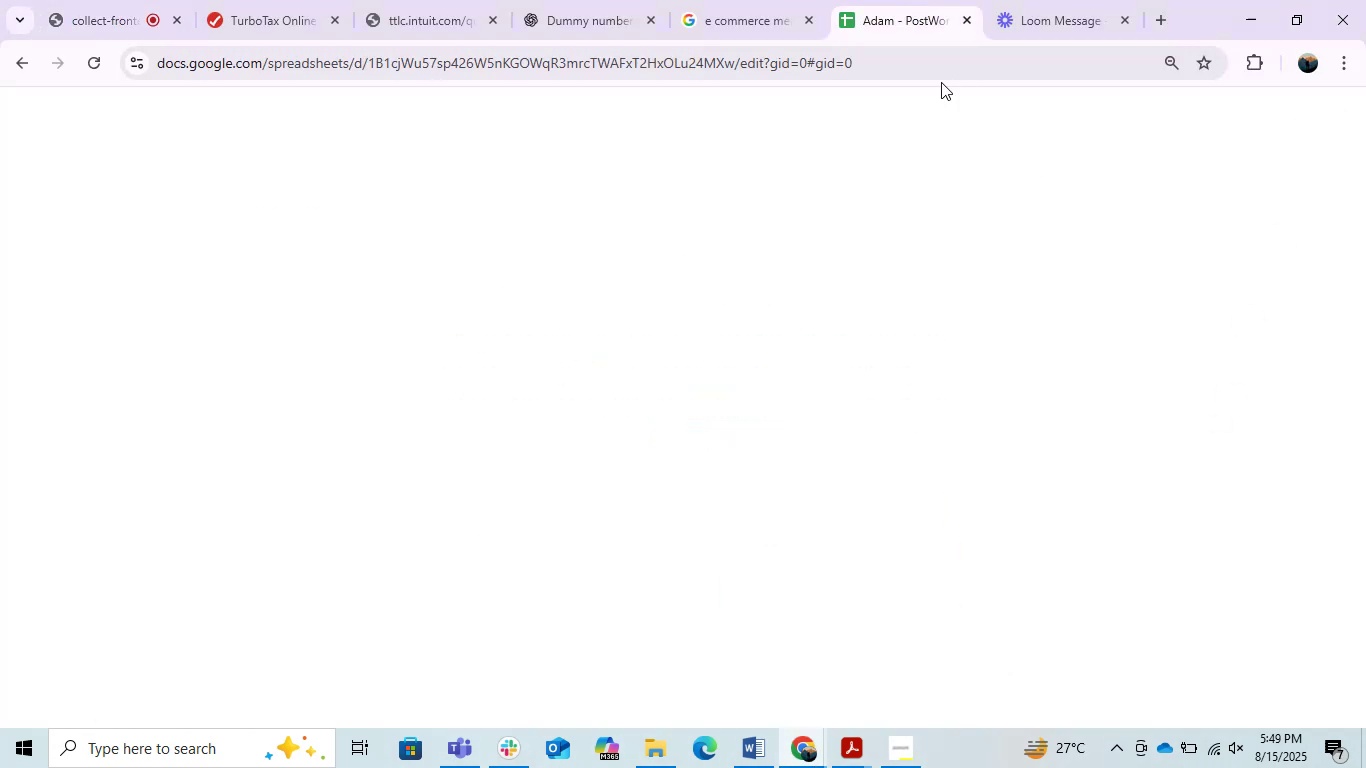 
key(Backquote)
 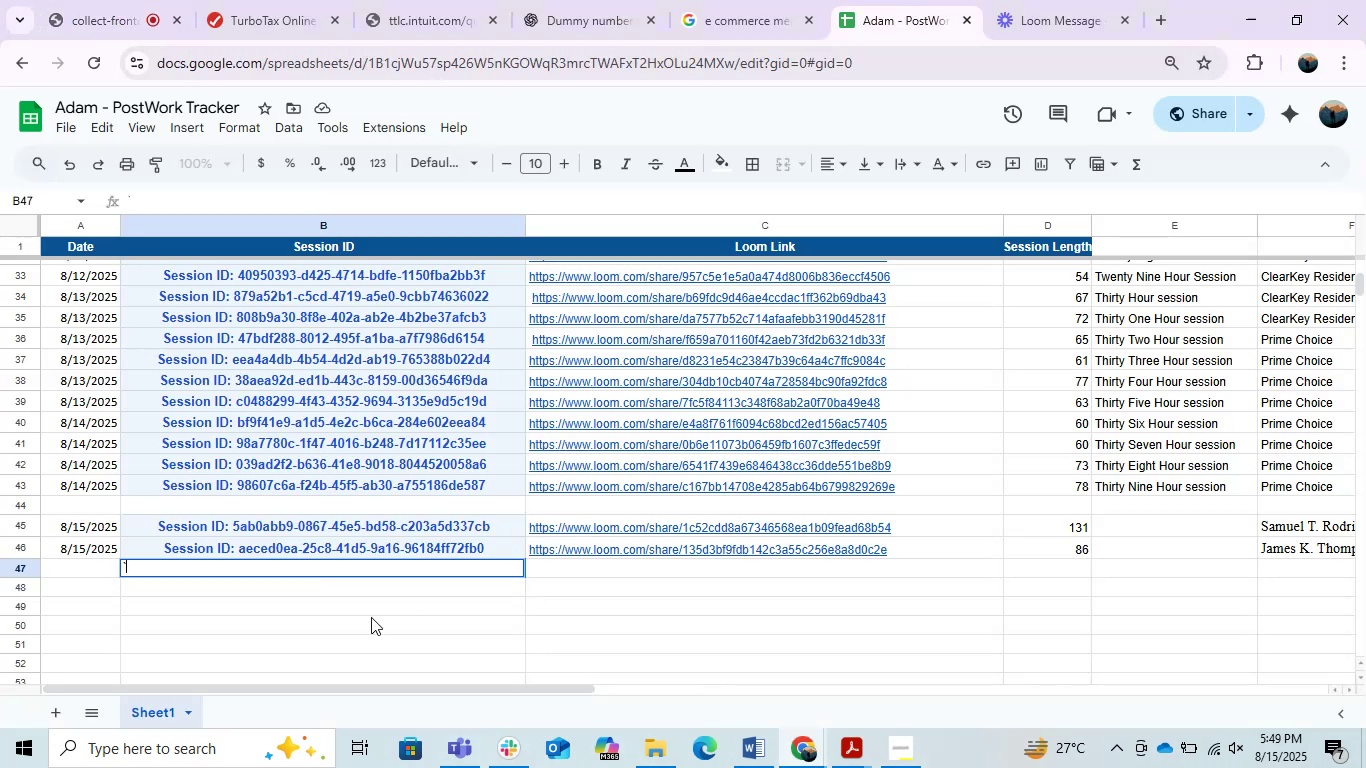 
key(Backspace)
 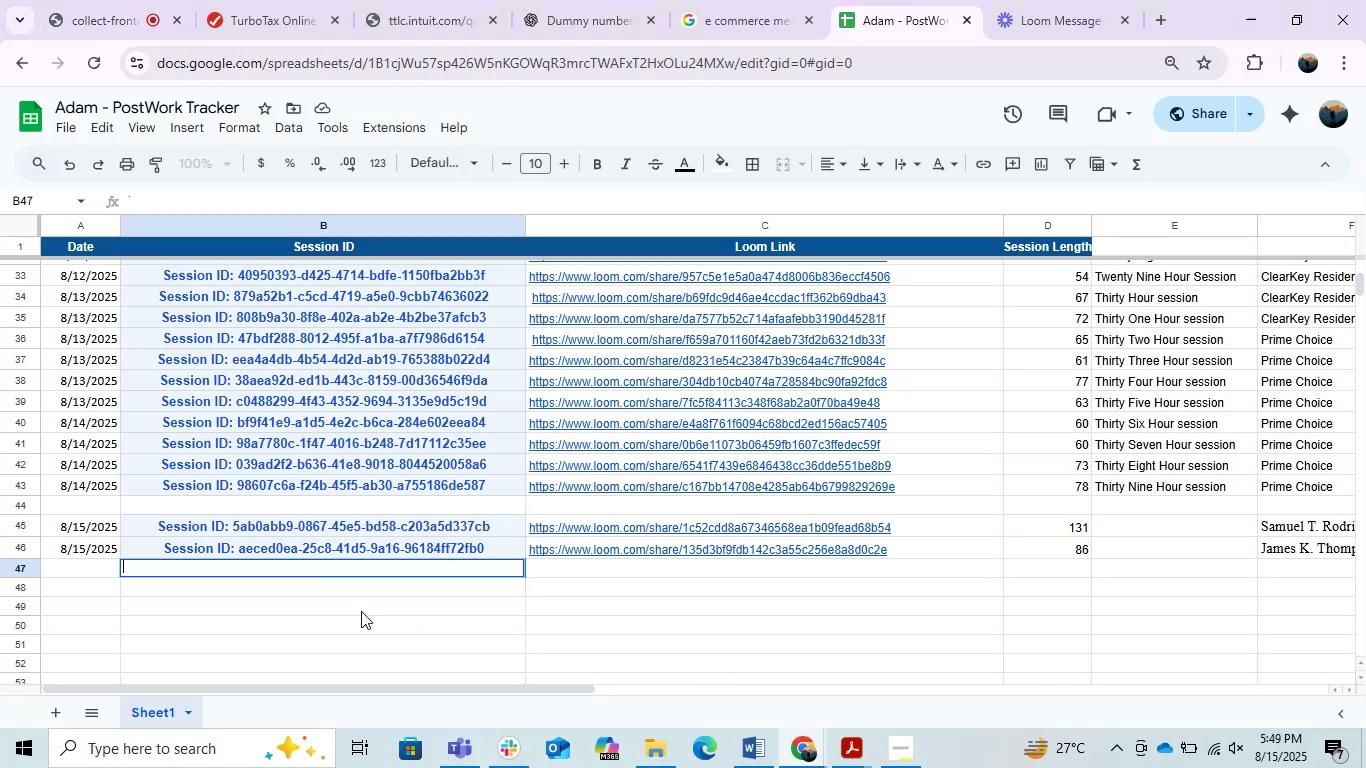 
key(Backspace)
 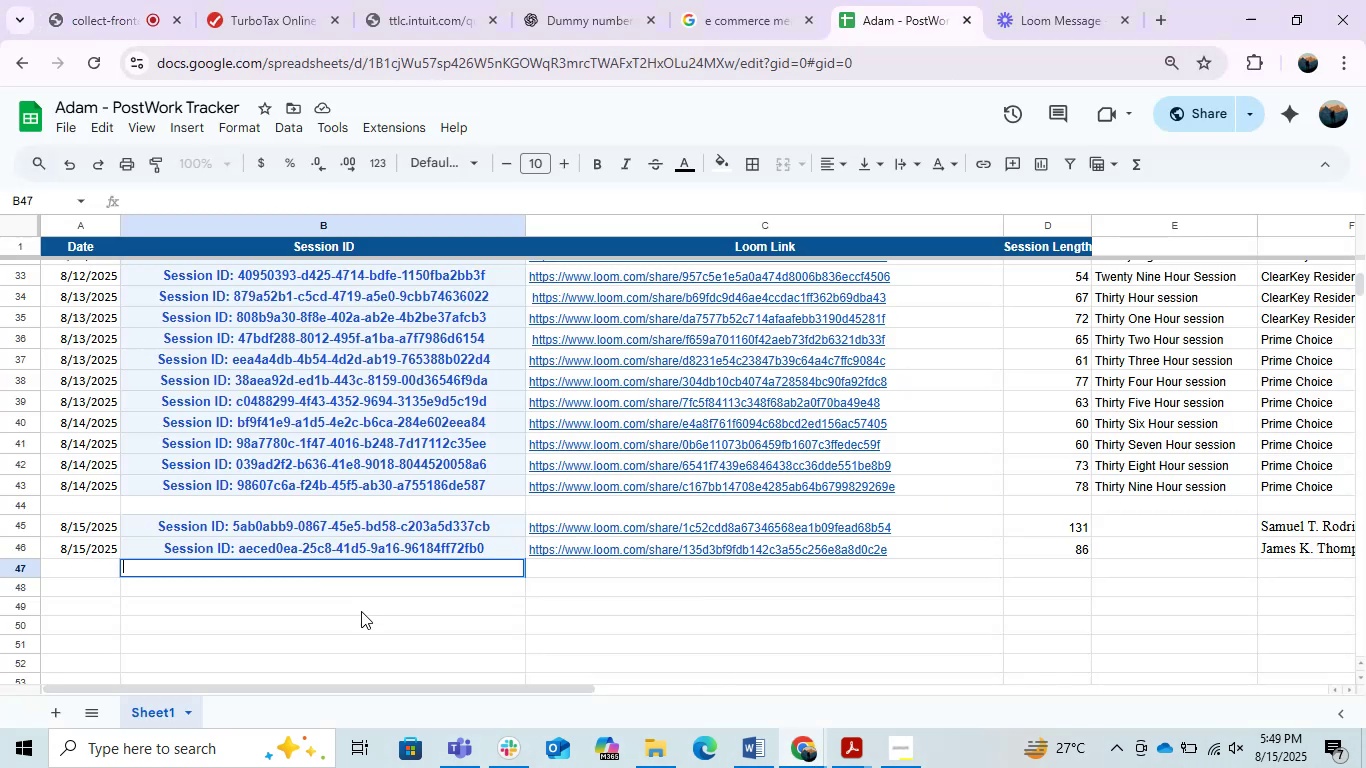 
key(Backspace)
 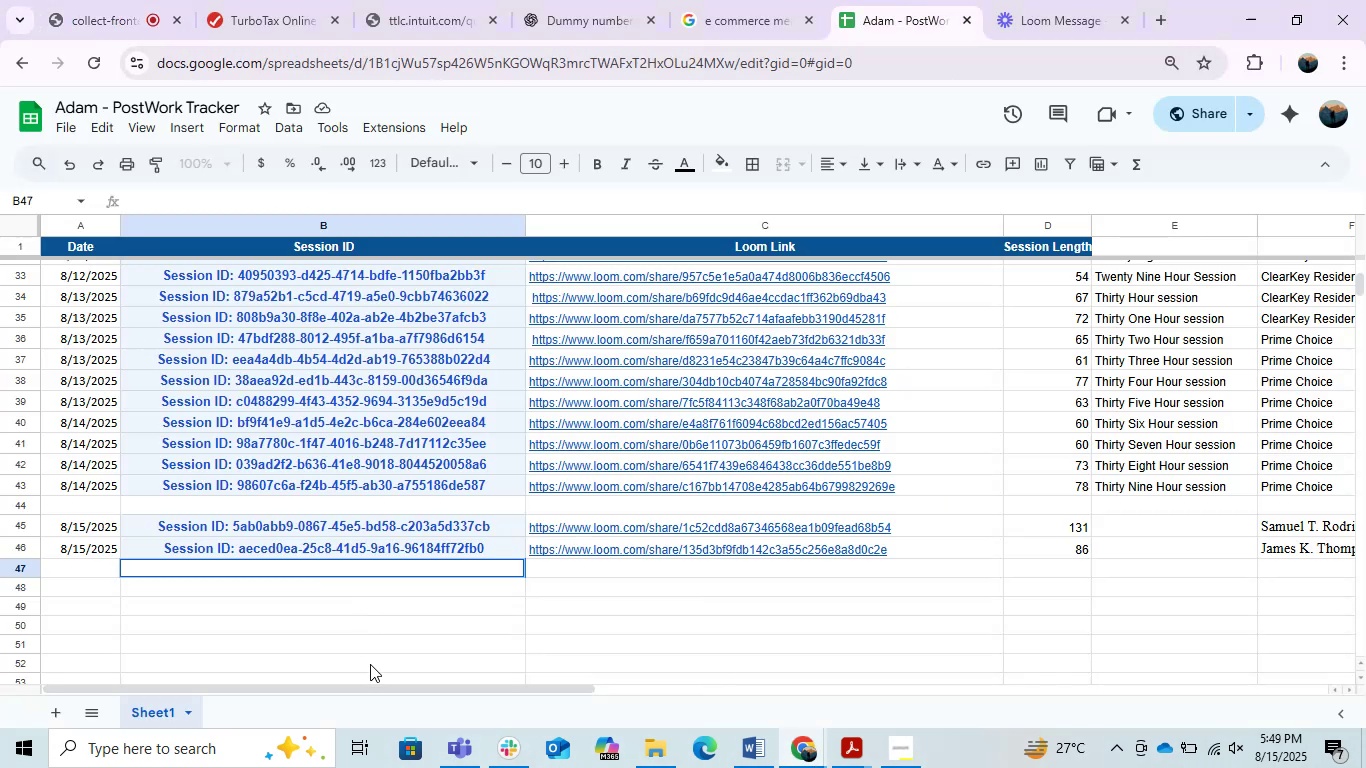 
key(Control+V)
 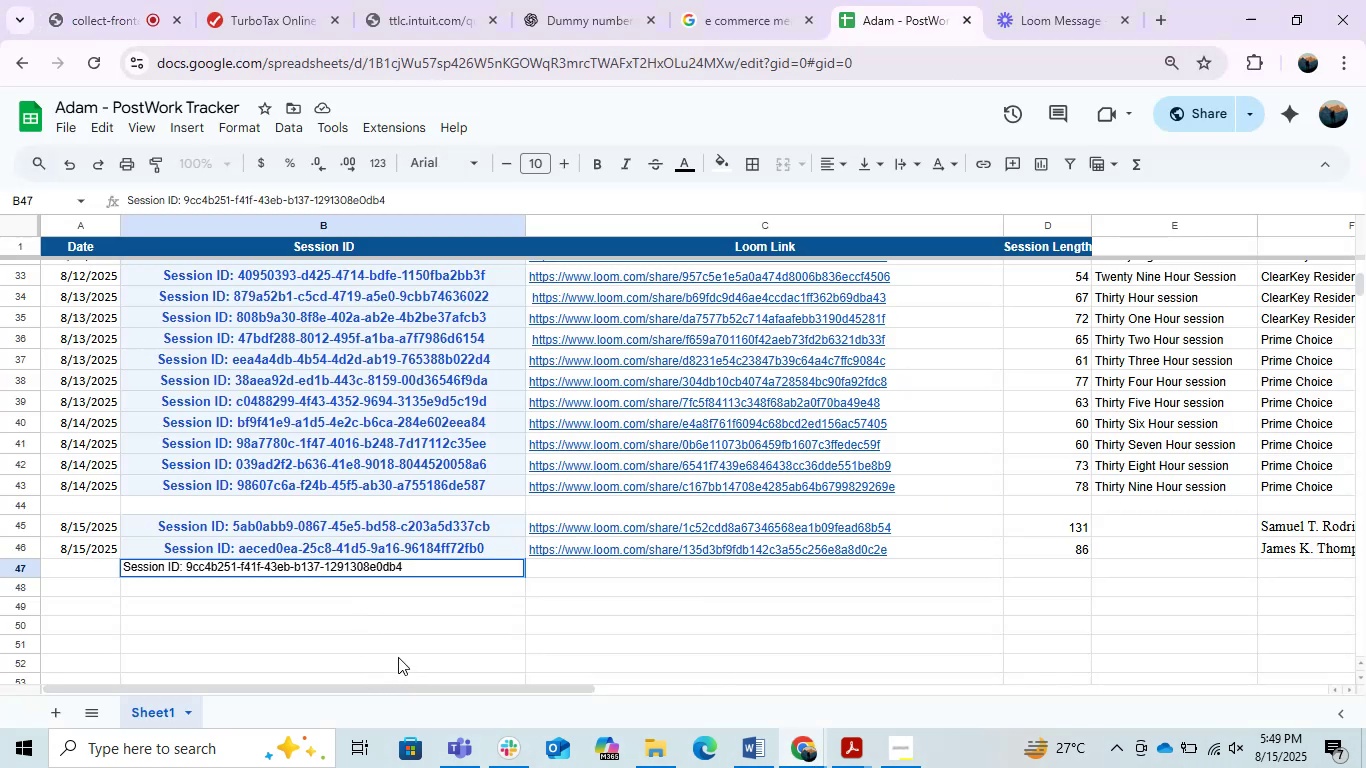 
left_click([398, 656])
 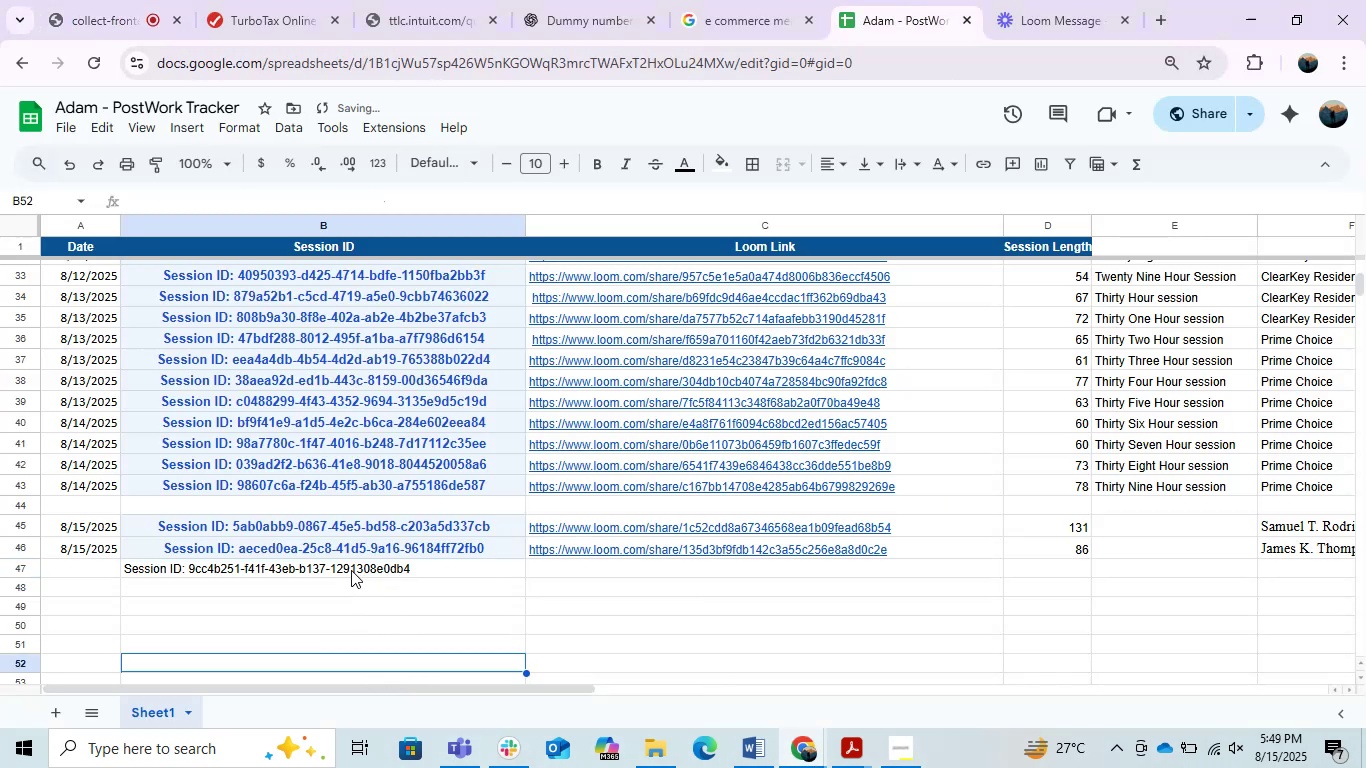 
left_click([349, 569])
 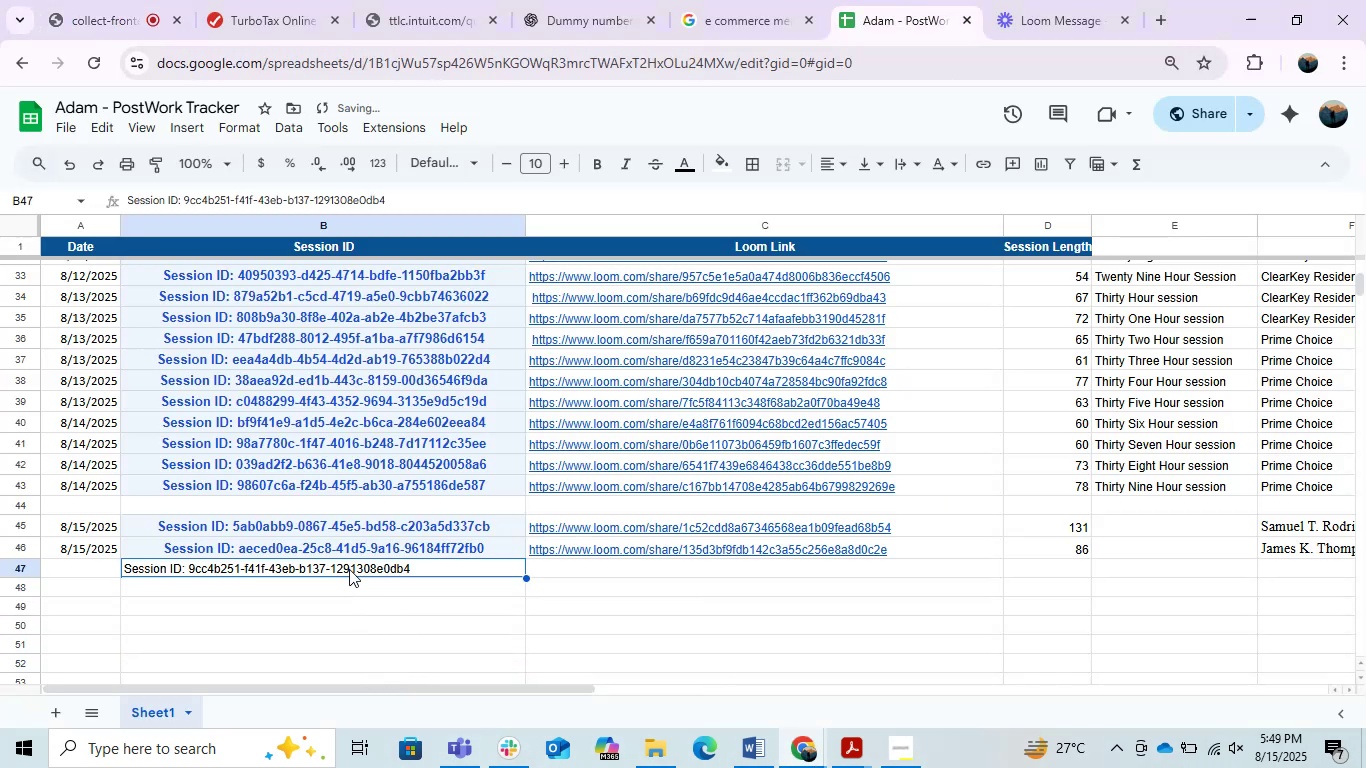 
key(Control+V)
 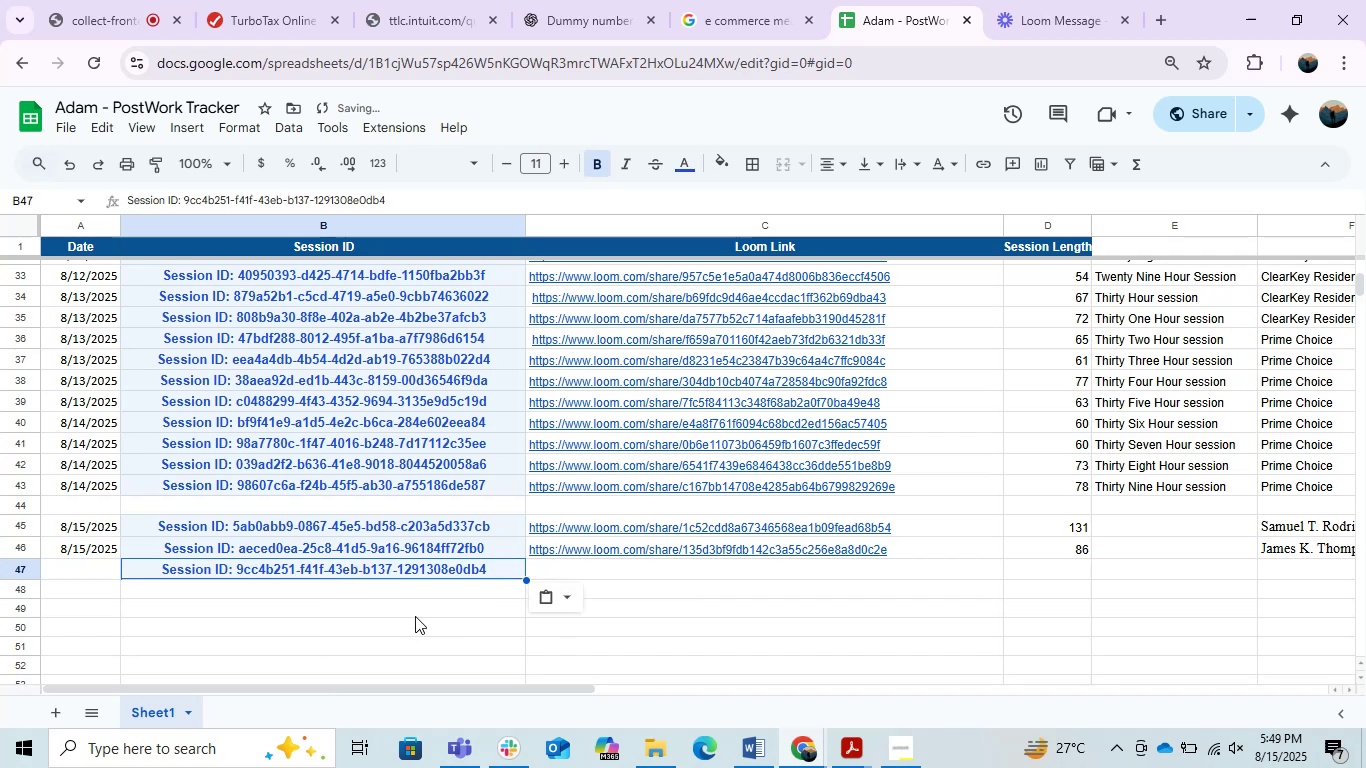 
left_click([415, 616])
 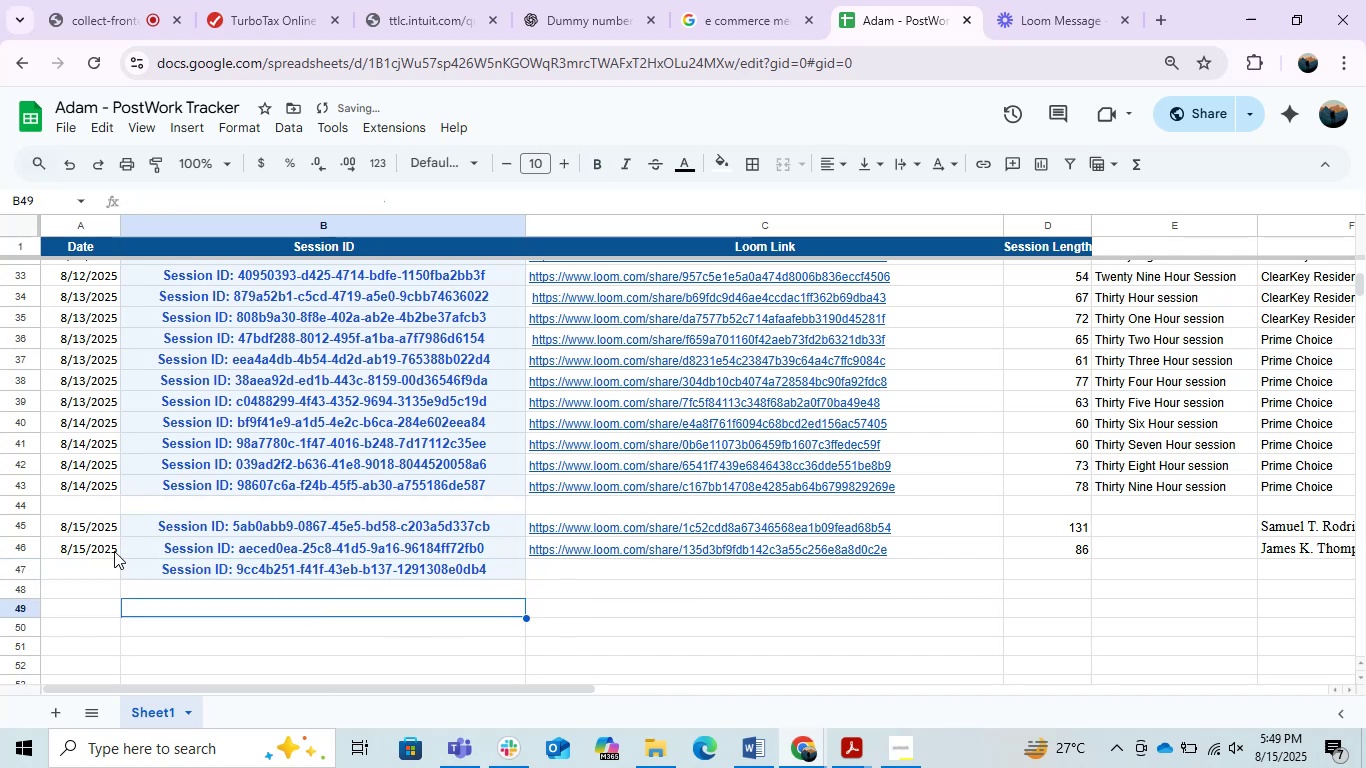 
left_click_drag(start_coordinate=[83, 550], to_coordinate=[82, 568])
 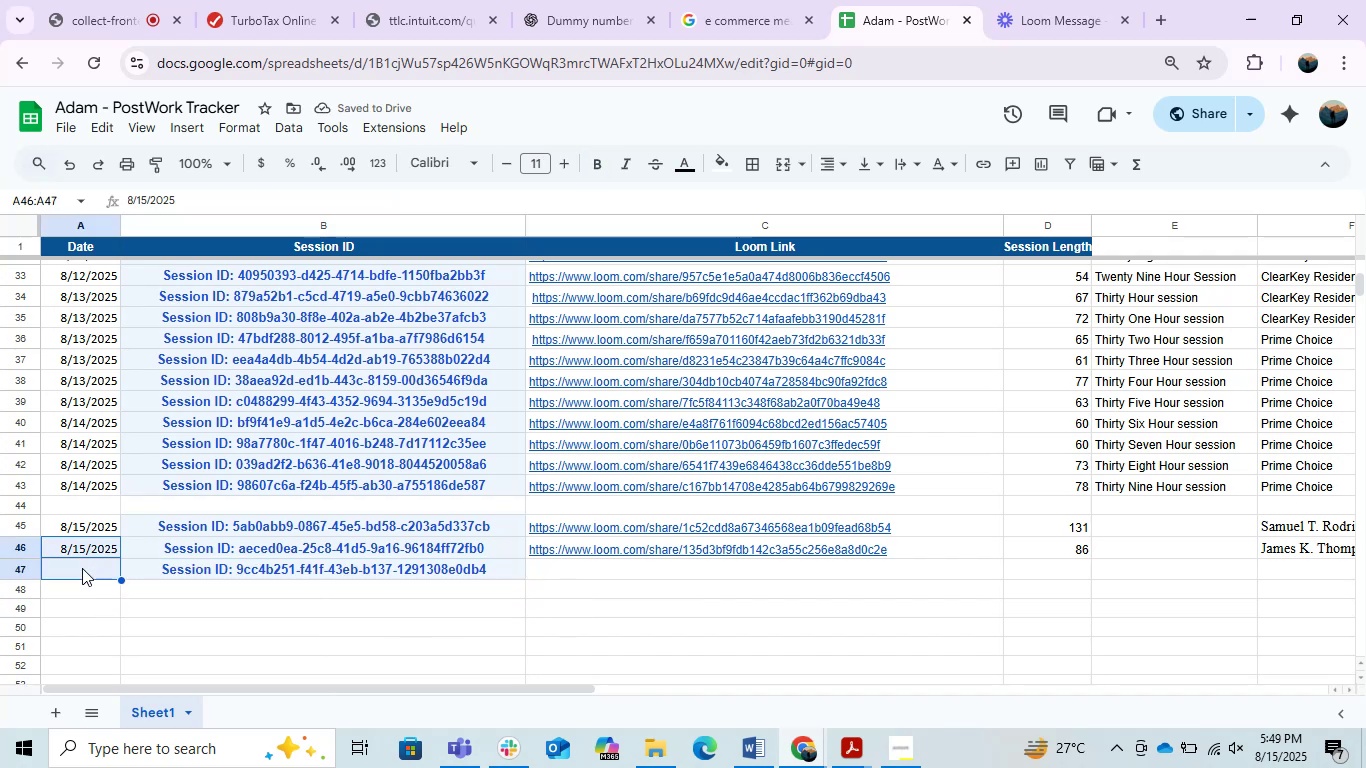 
key(Control+D)
 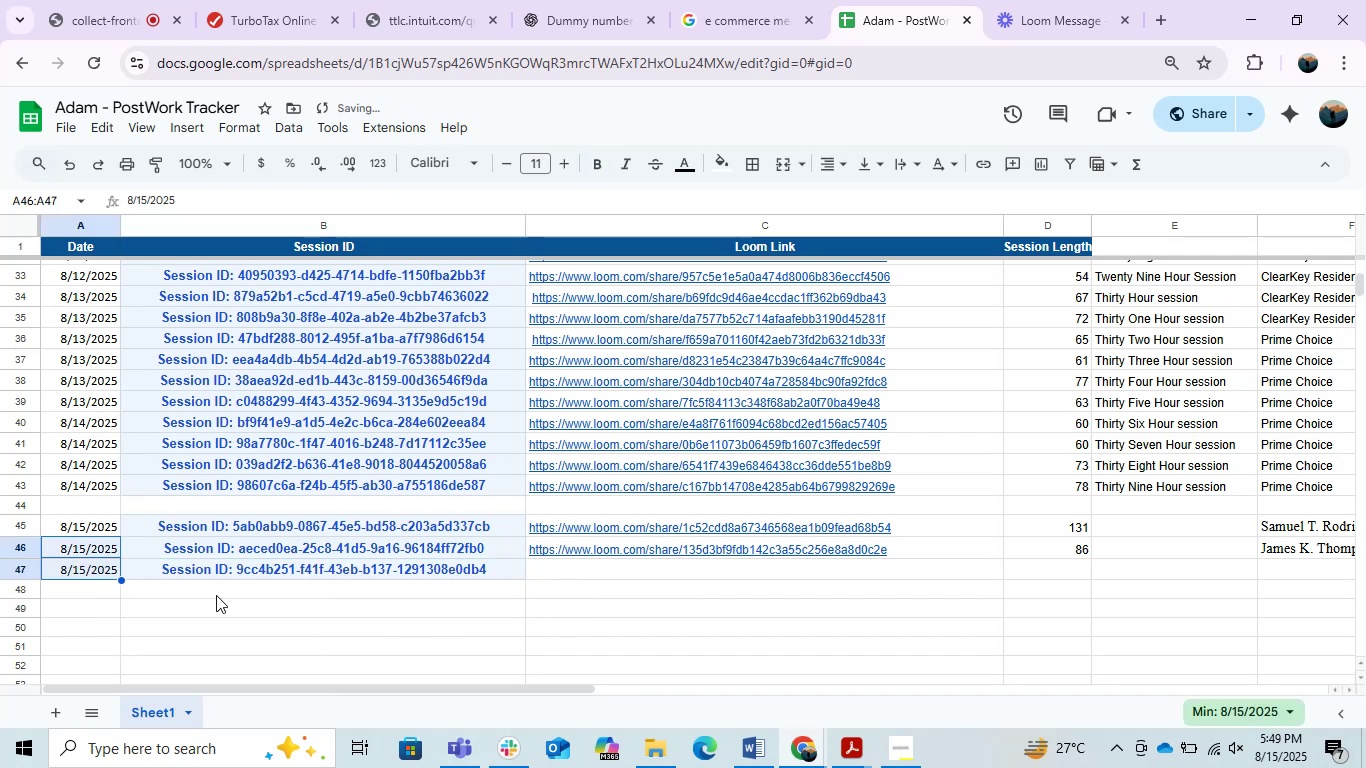 
left_click([217, 595])
 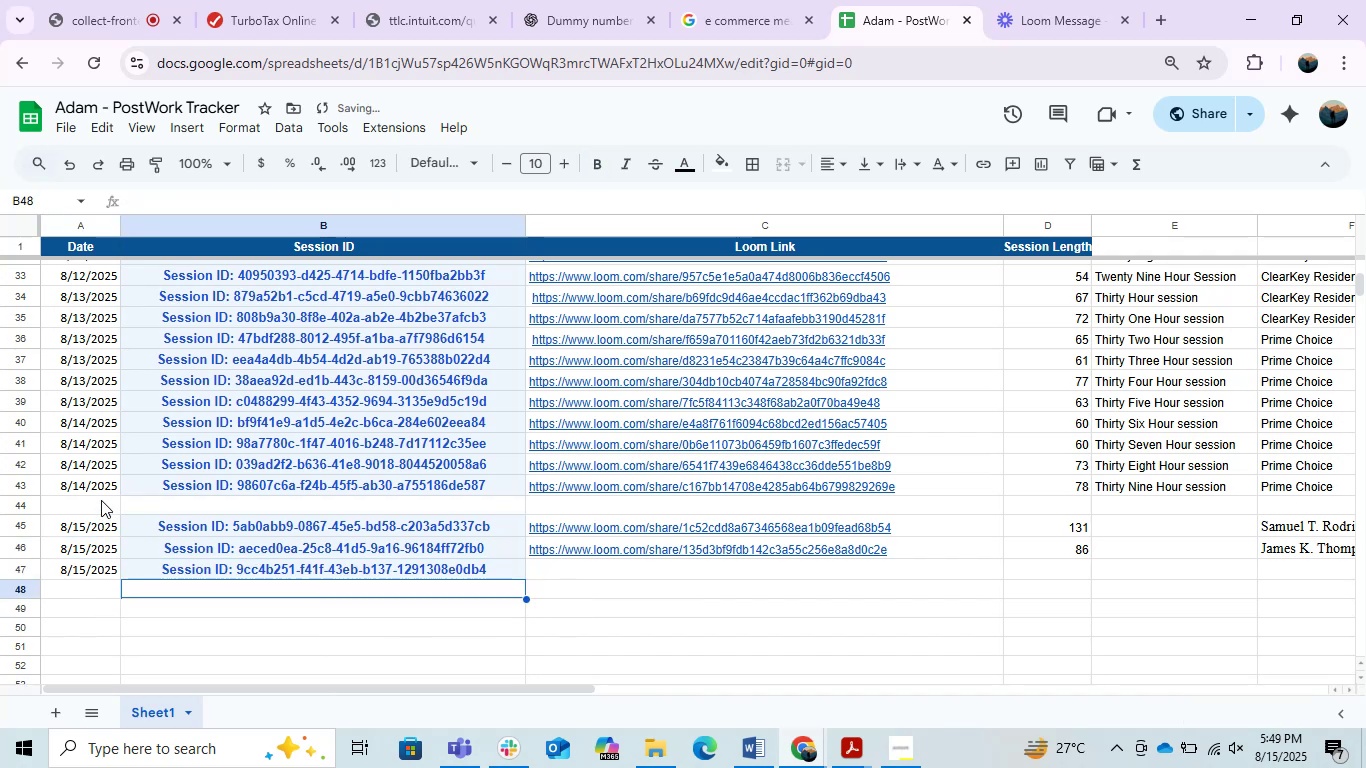 
left_click([101, 500])
 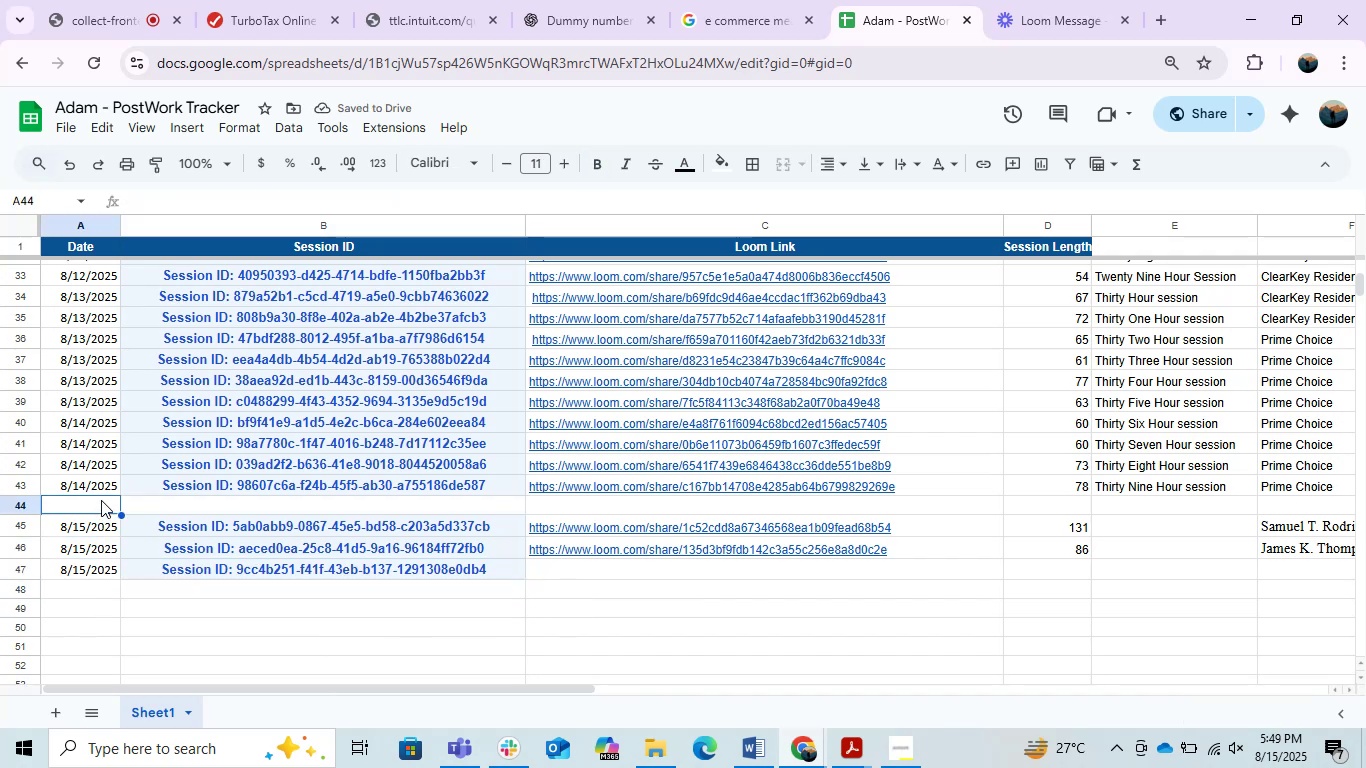 
hold_key(key=ShiftLeft, duration=0.32)
 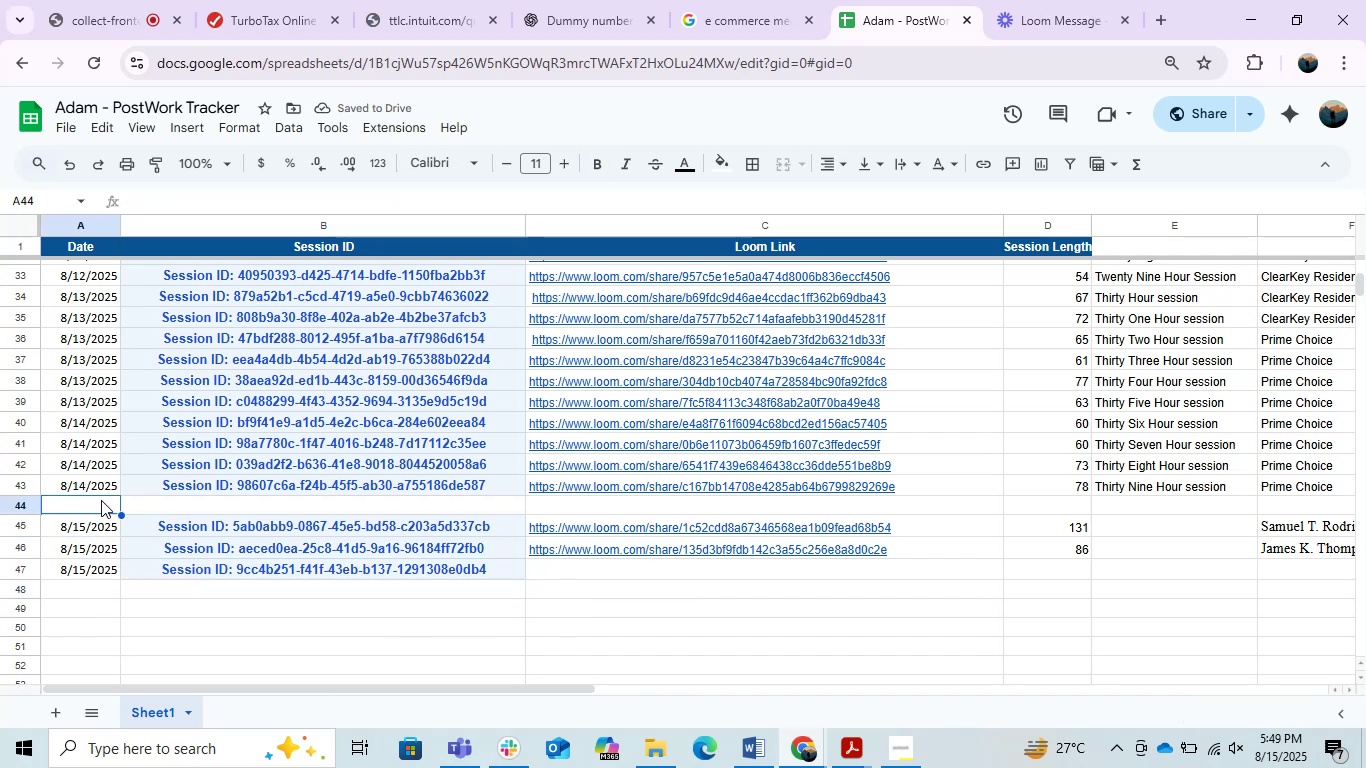 
type(Turbo Tax)
 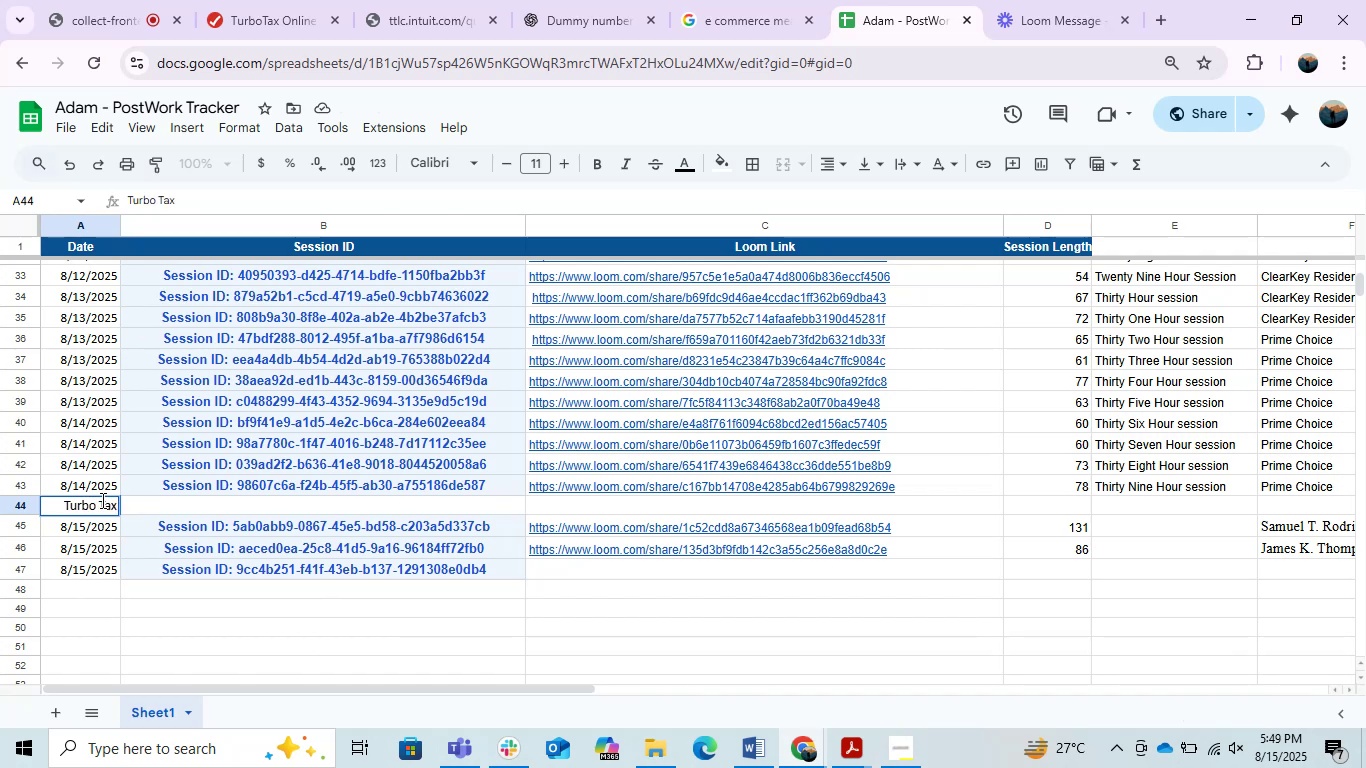 
key(Enter)
 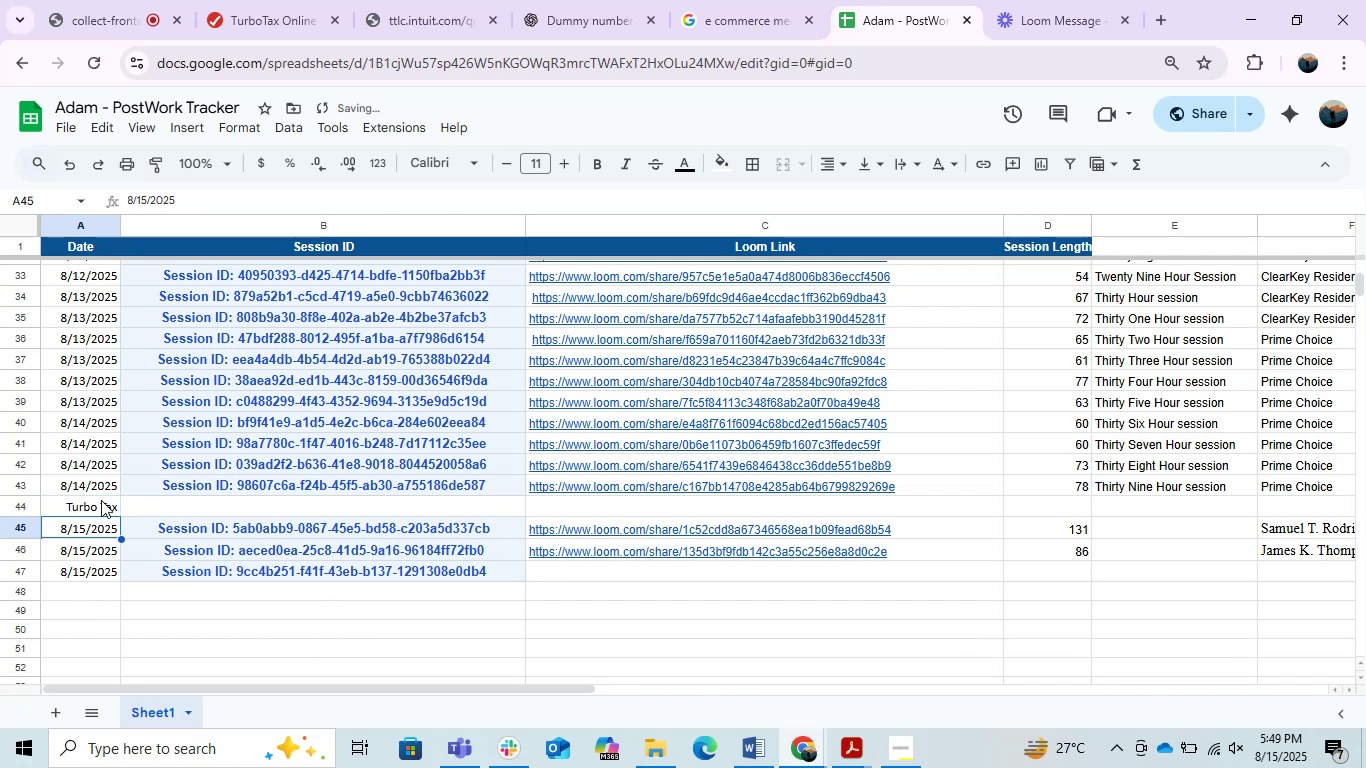 
key(ArrowDown)
 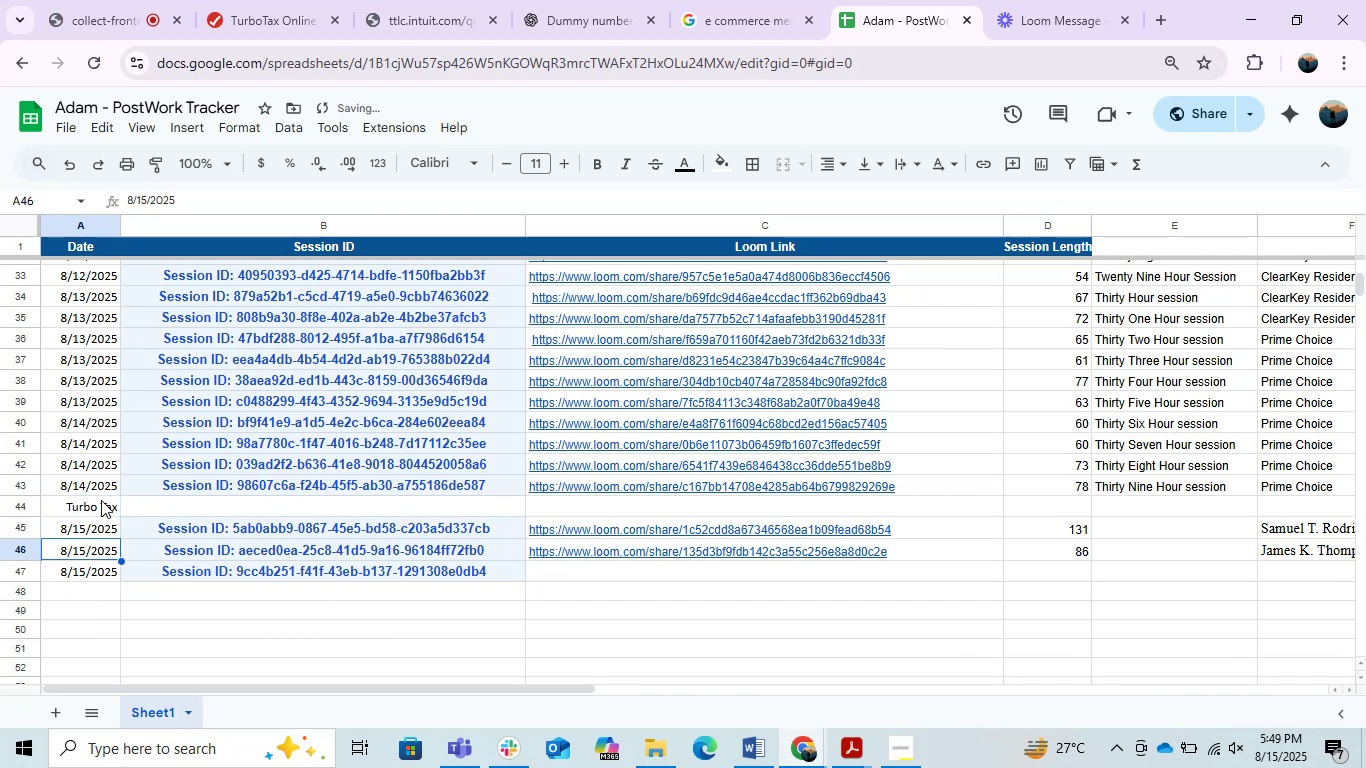 
key(ArrowDown)
 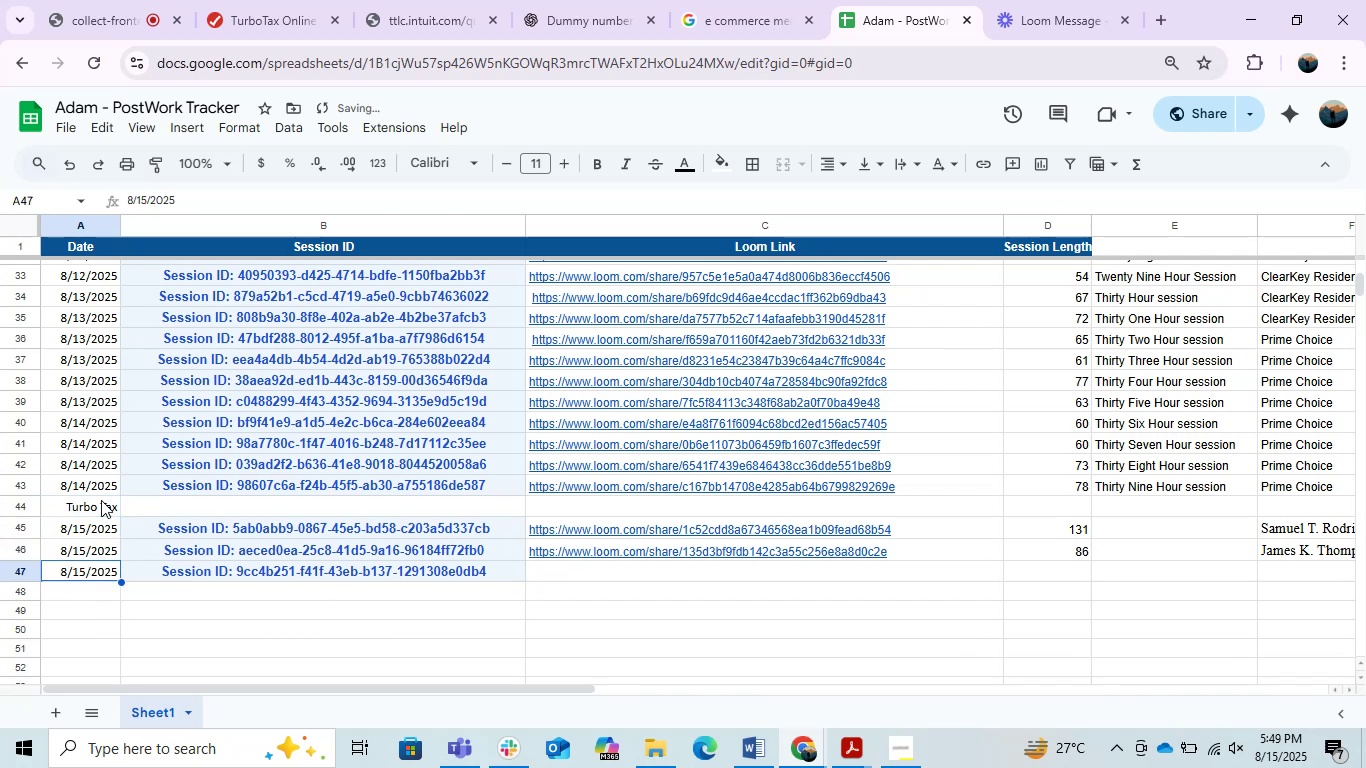 
key(ArrowDown)
 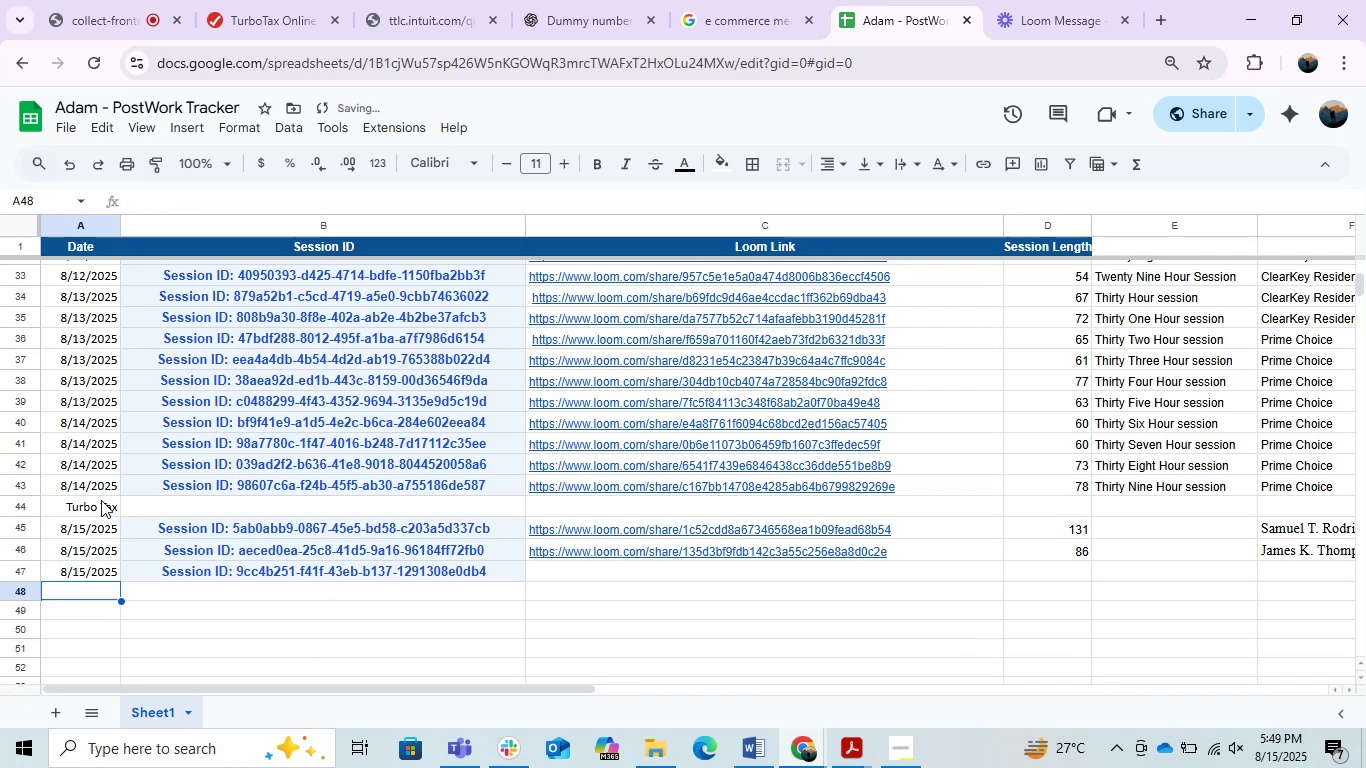 
key(ArrowUp)
 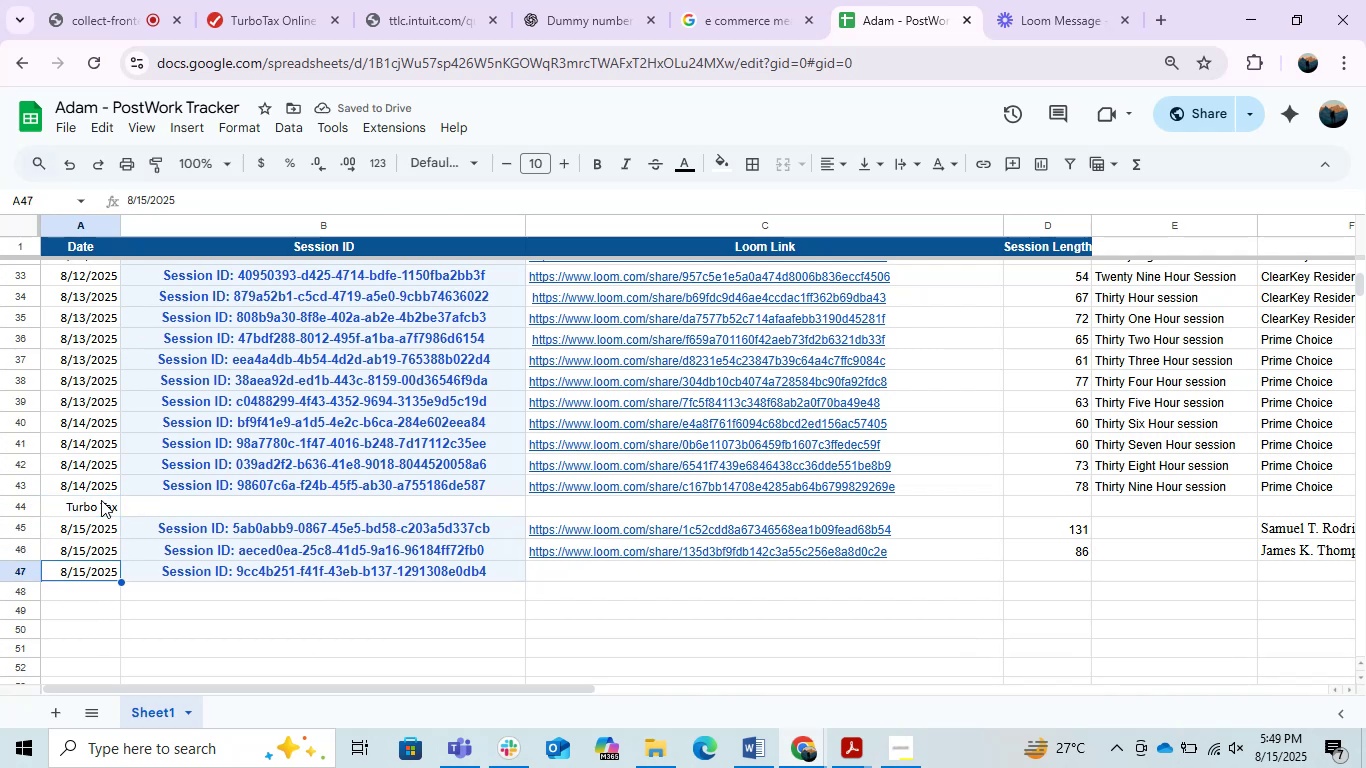 
key(ArrowUp)
 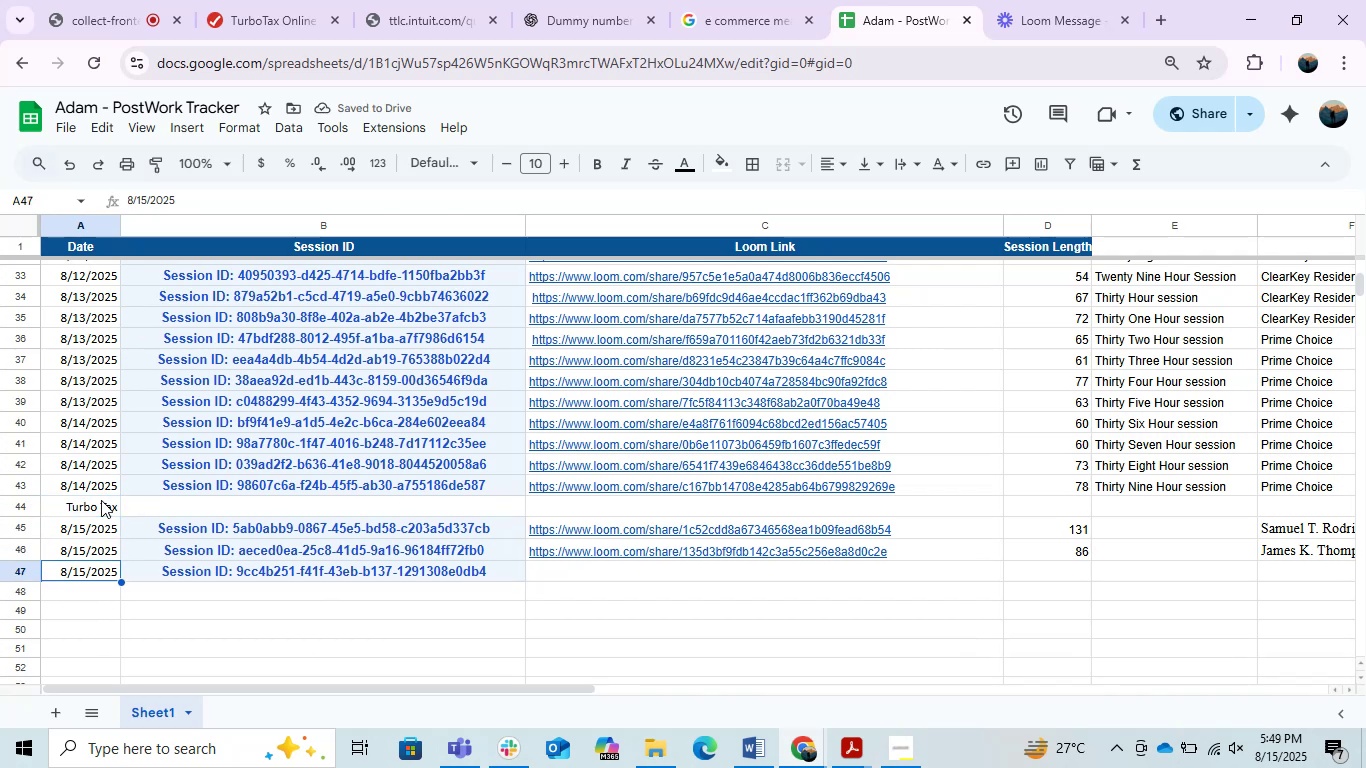 
key(ArrowUp)
 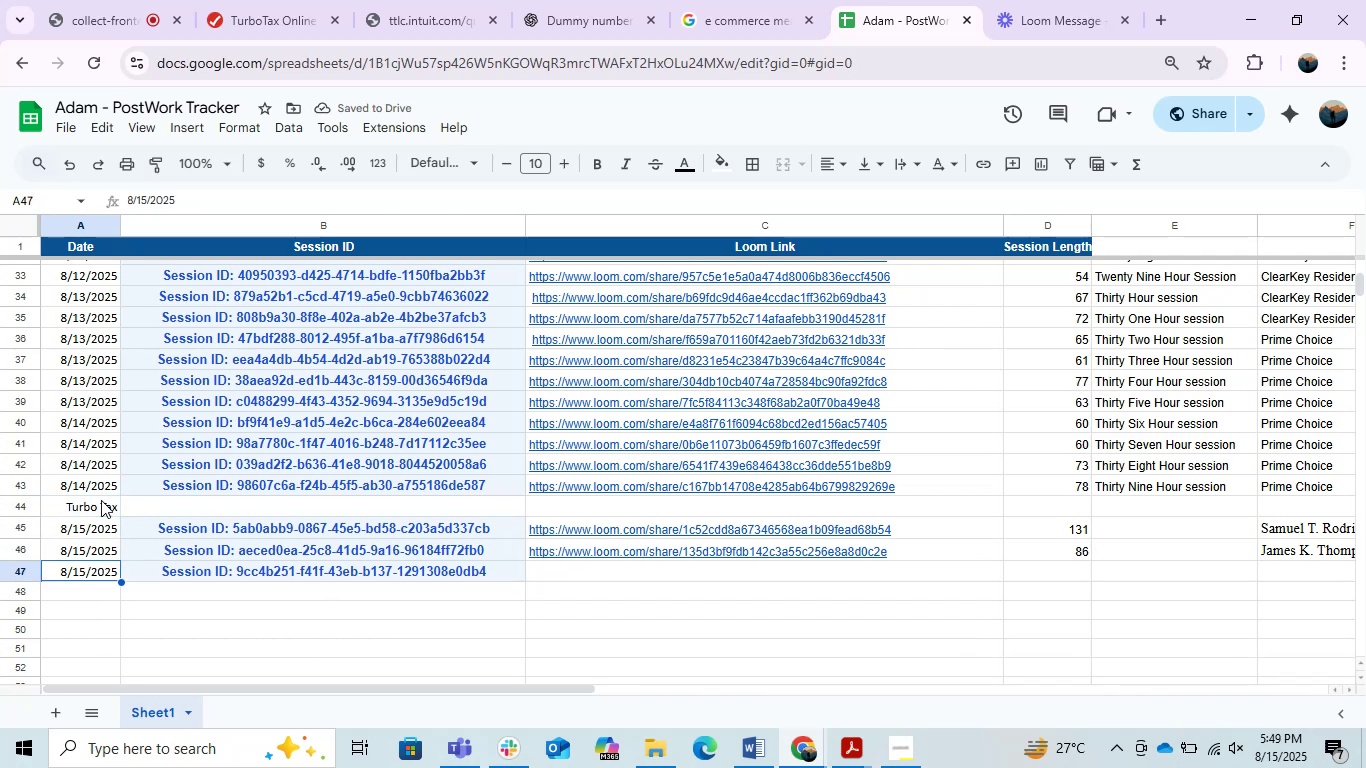 
key(ArrowUp)
 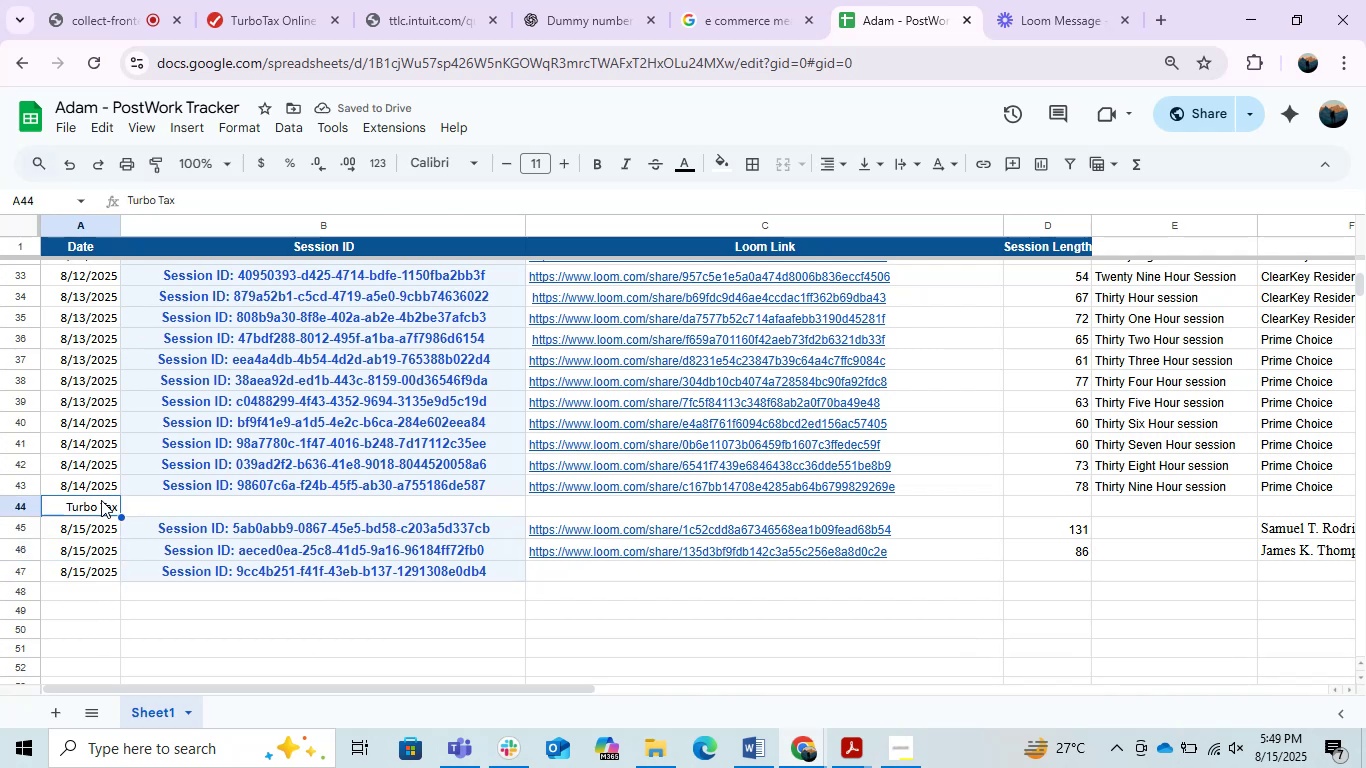 
key(ArrowUp)
 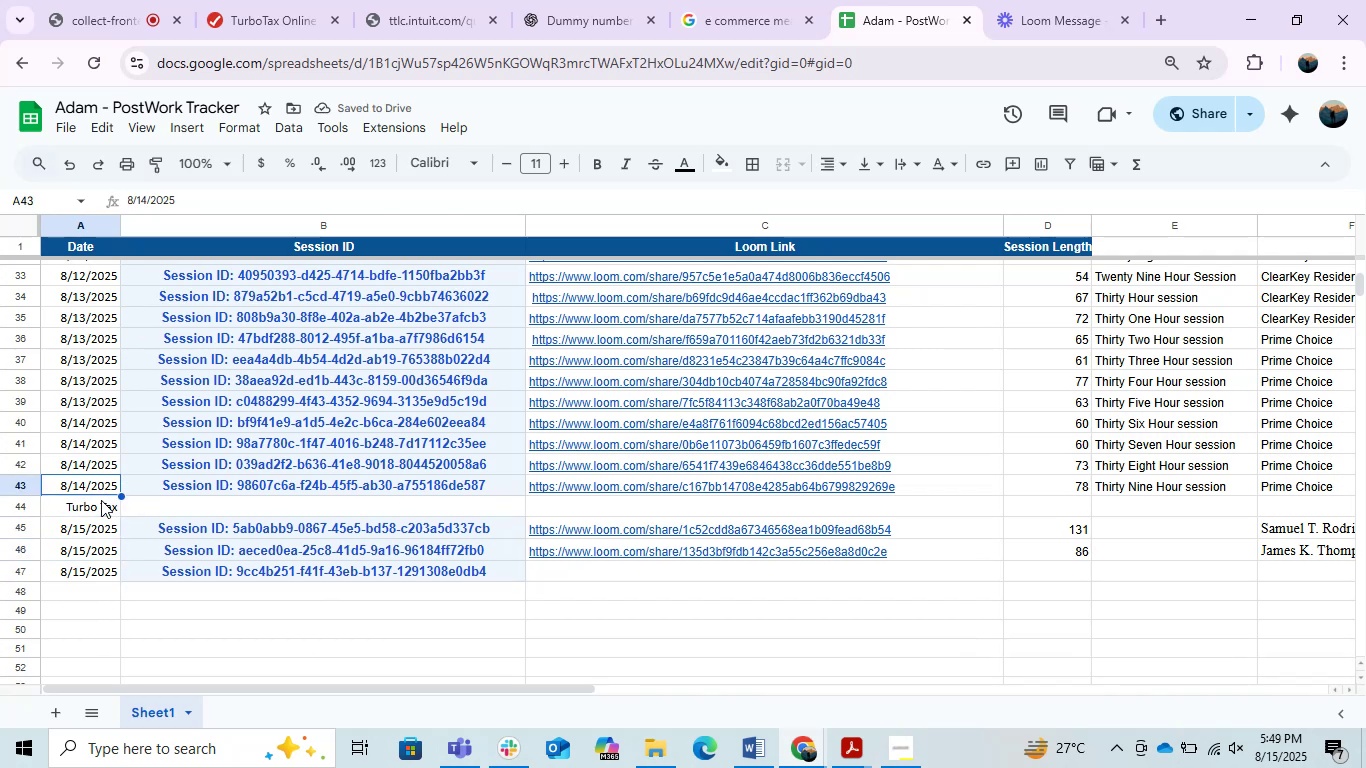 
key(ArrowDown)
 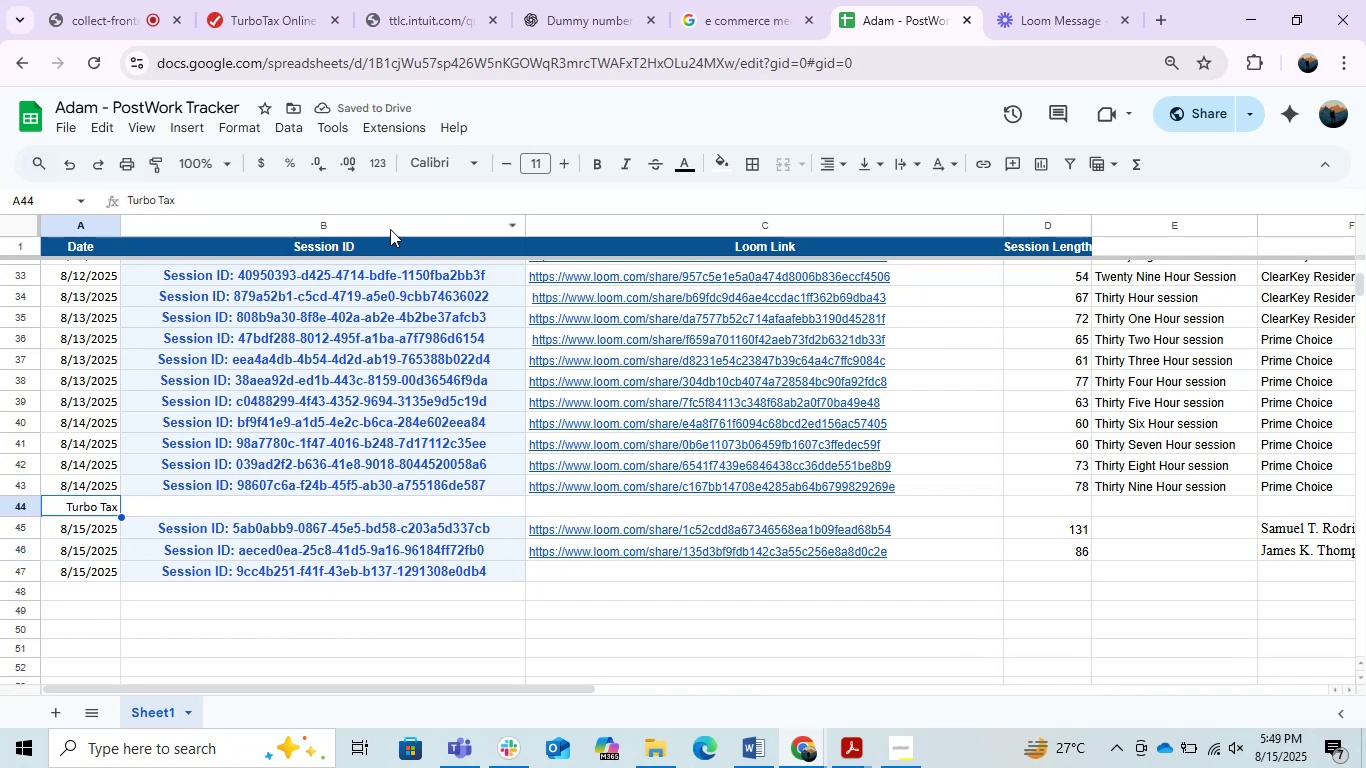 
key(Control+B)
 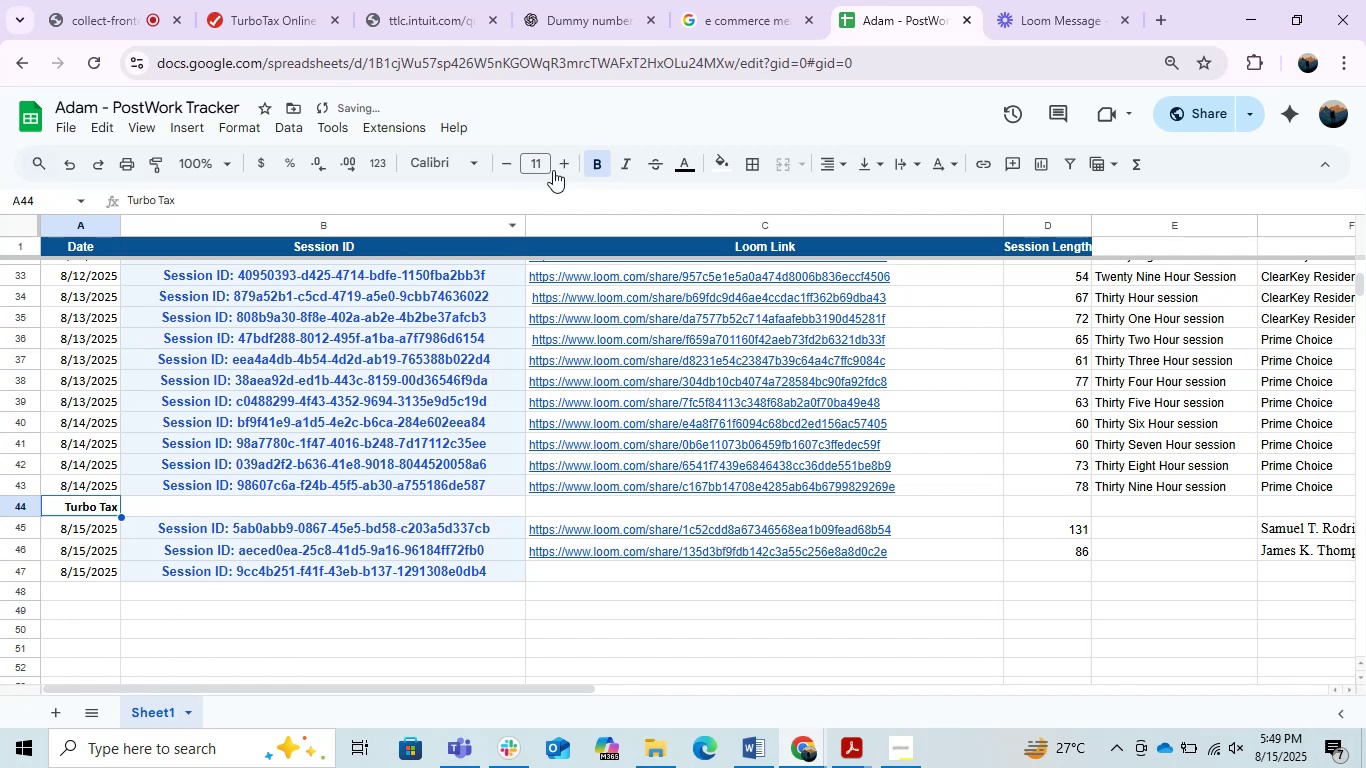 
left_click([566, 163])
 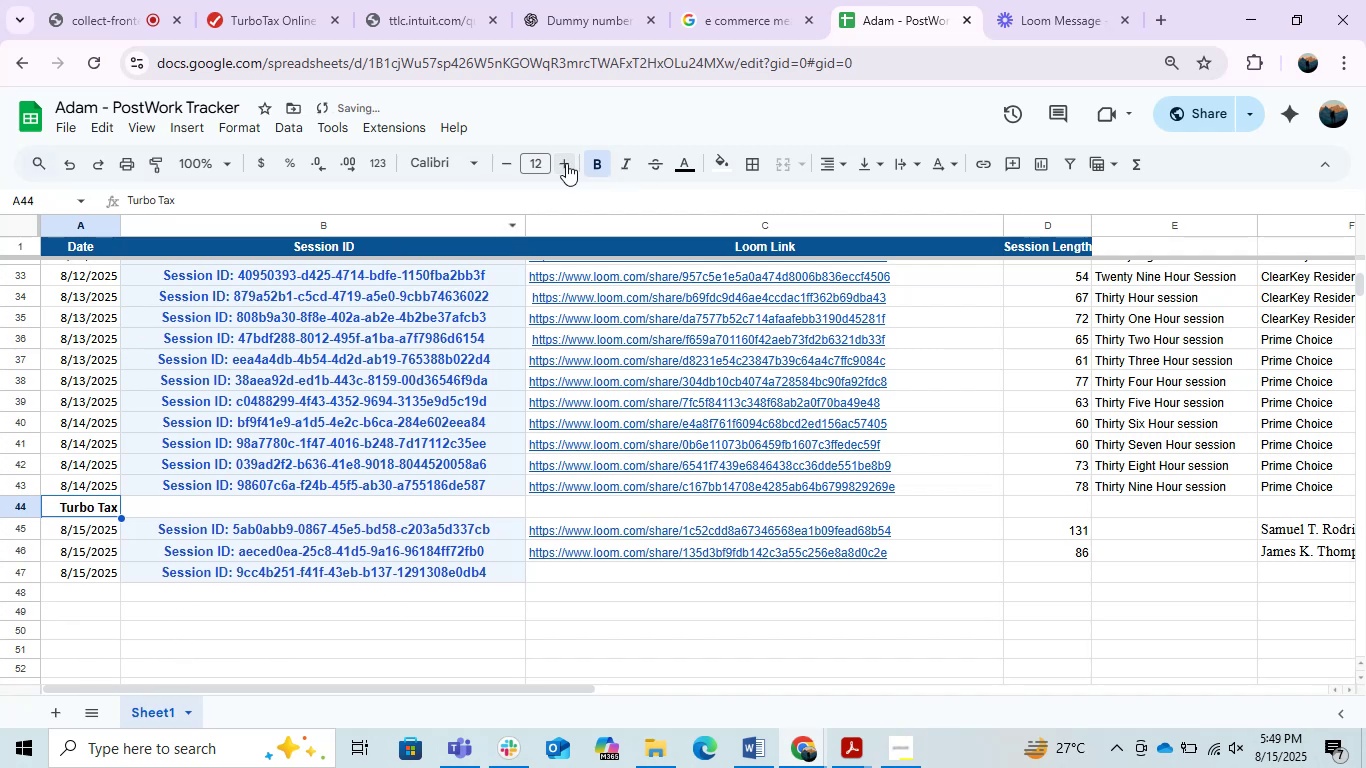 
left_click([566, 163])
 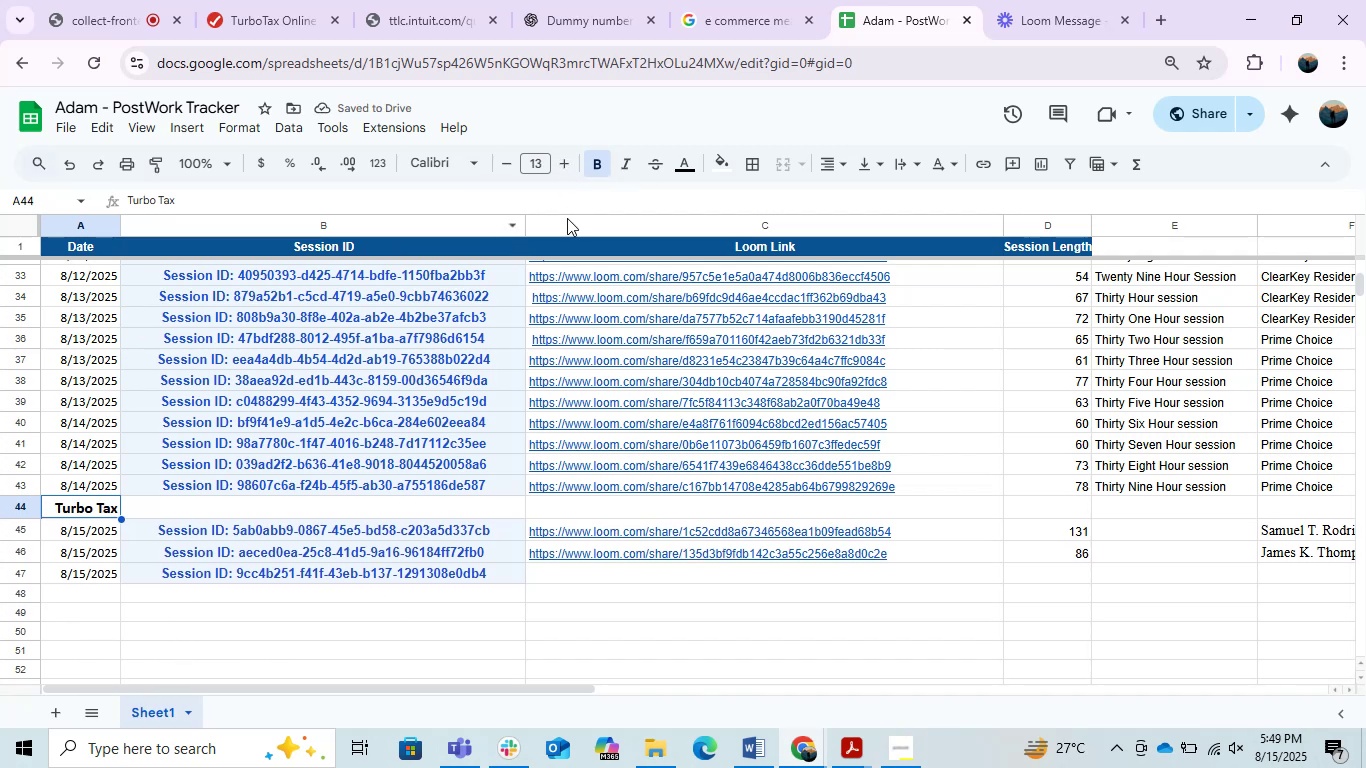 
wait(6.53)
 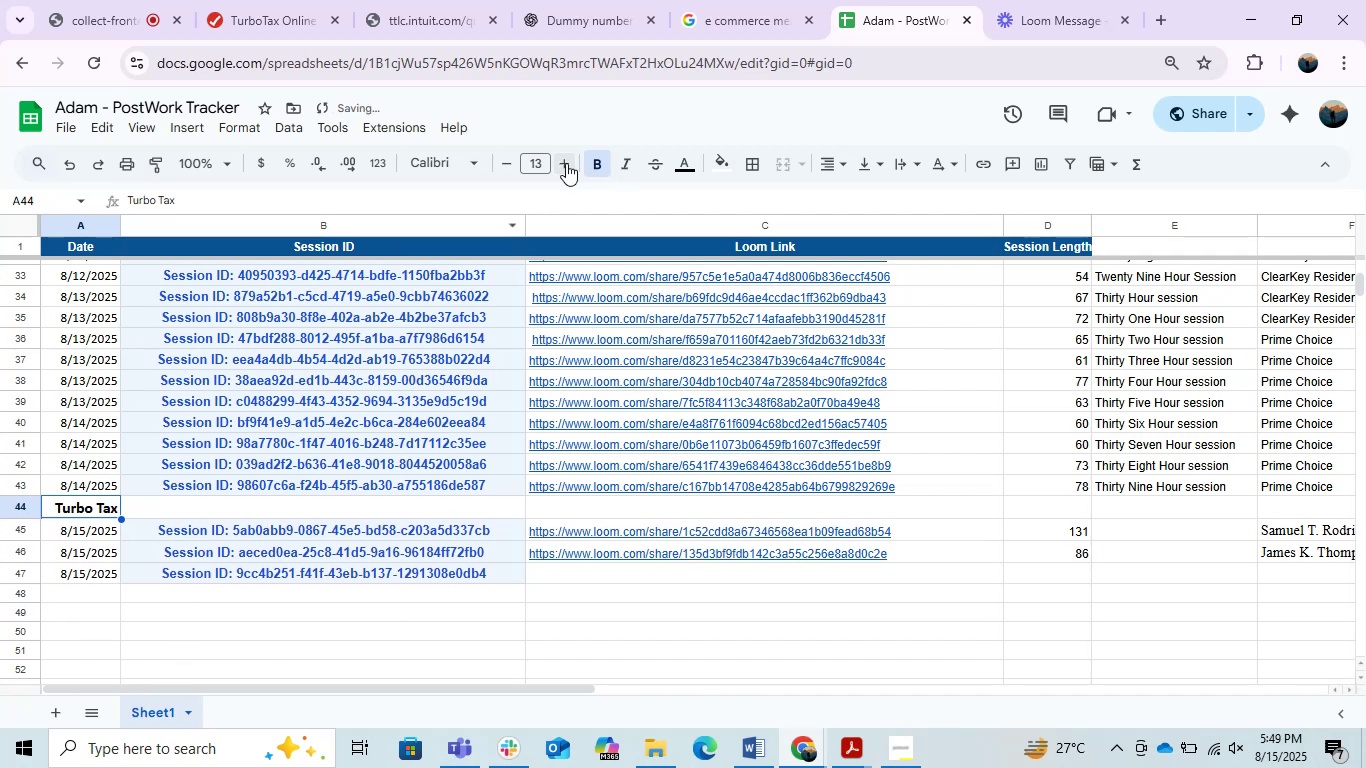 
mouse_move([609, 311])
 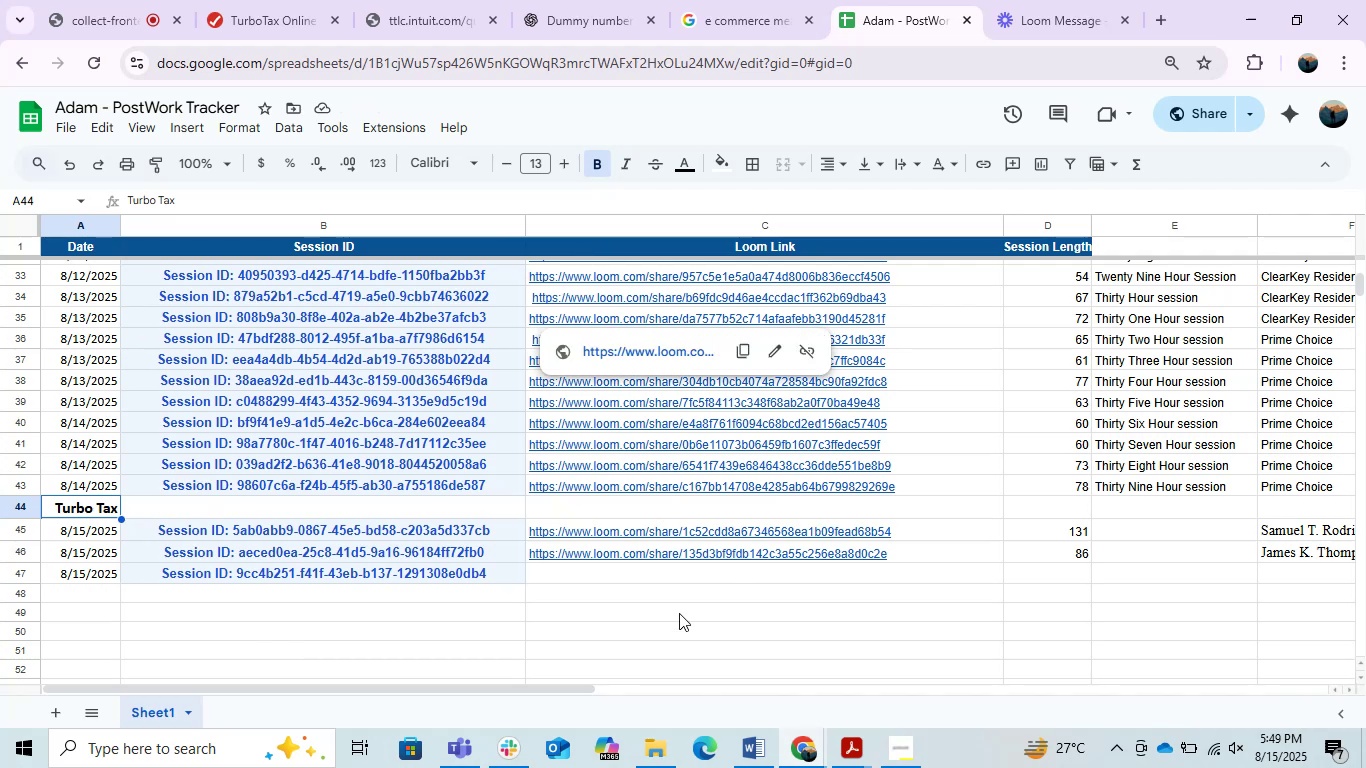 
left_click([667, 605])
 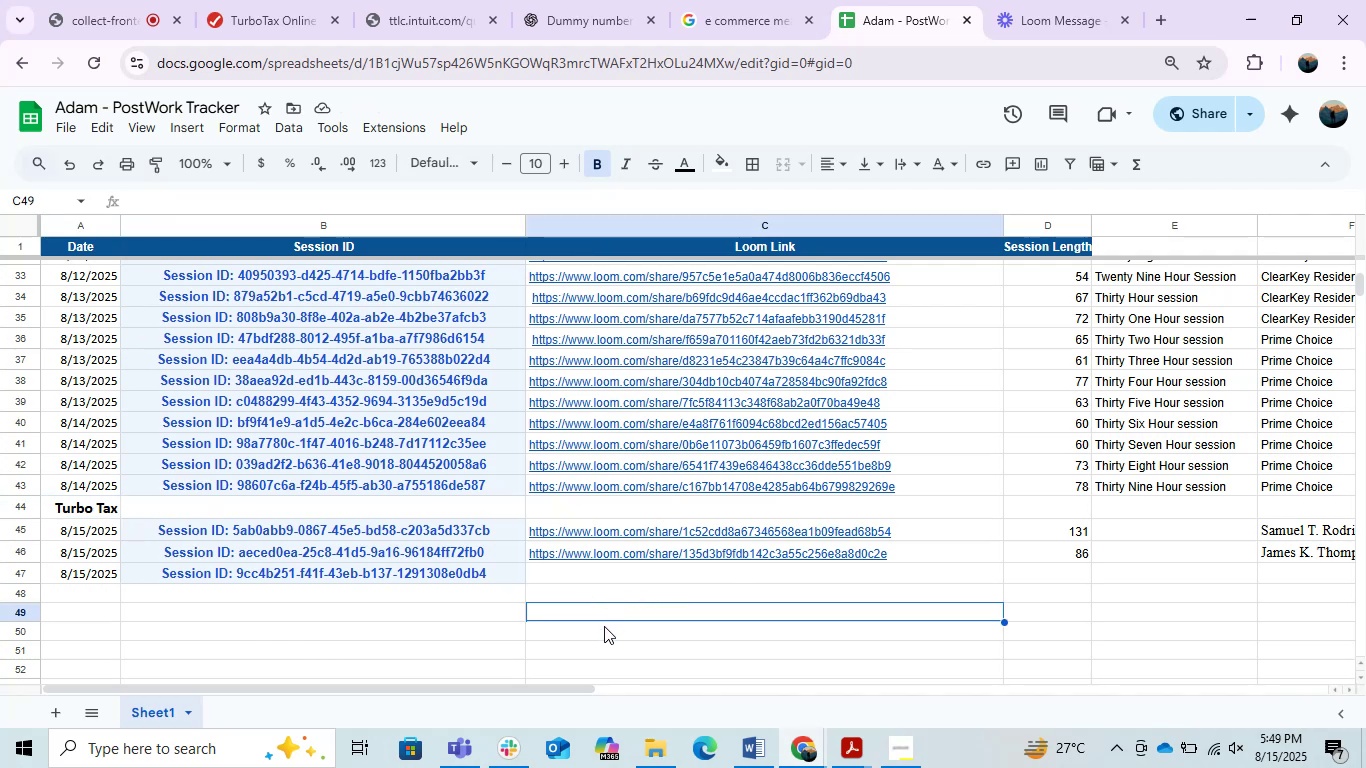 
wait(8.18)
 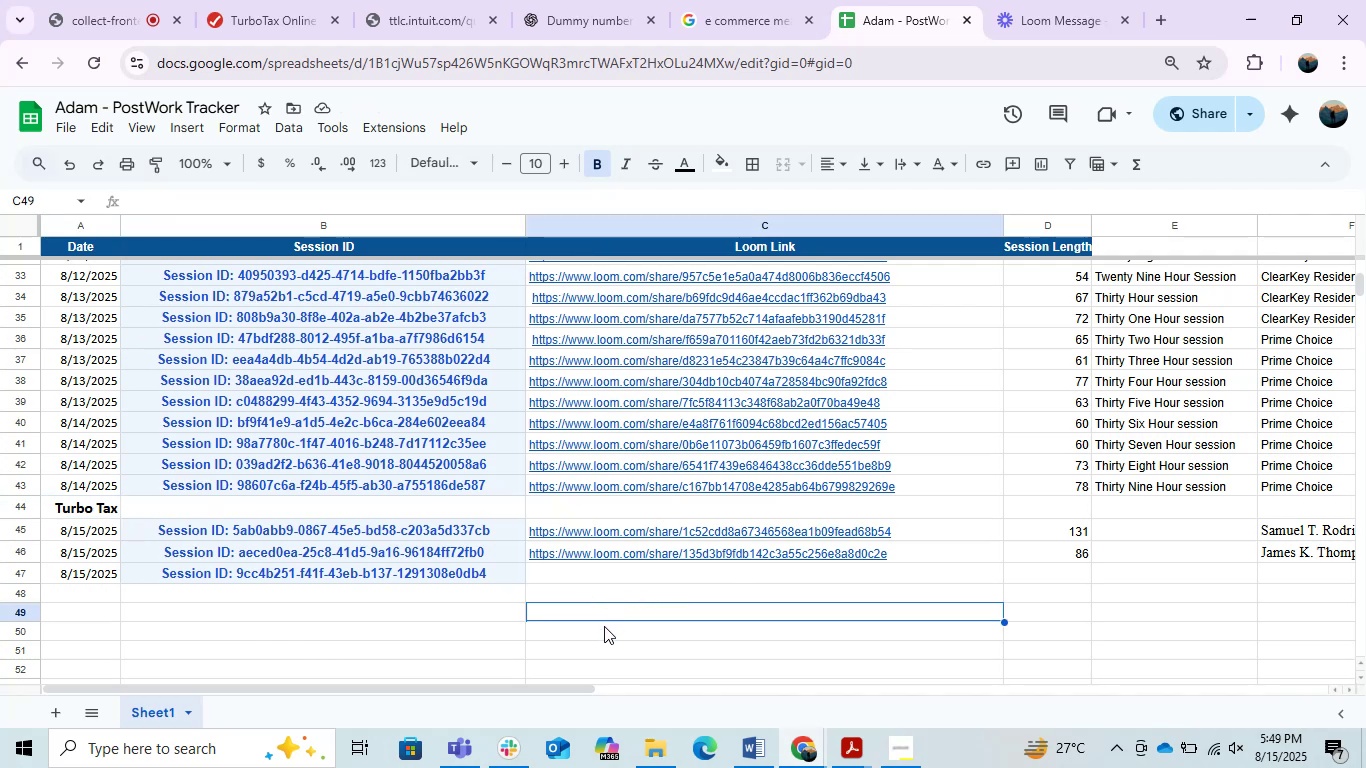 
mouse_move([644, 569])
 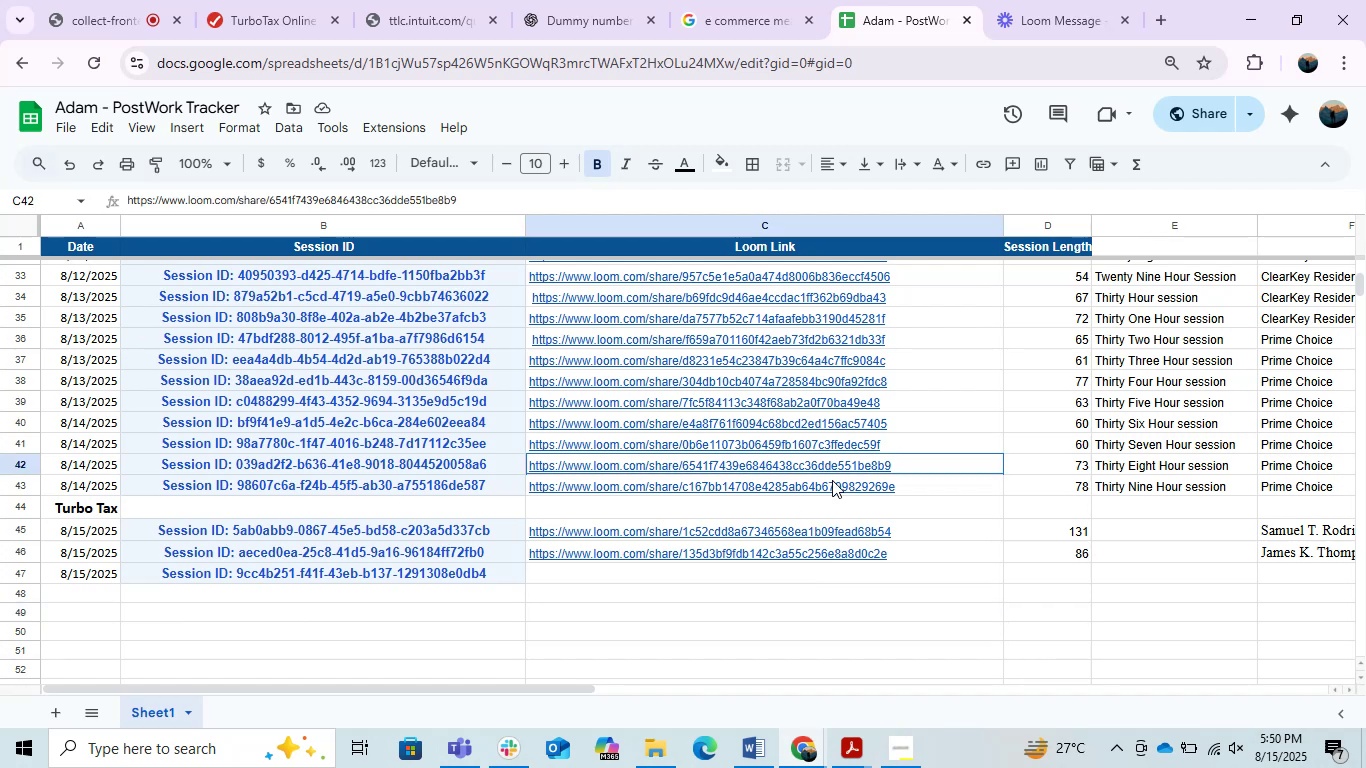 
left_click([847, 506])
 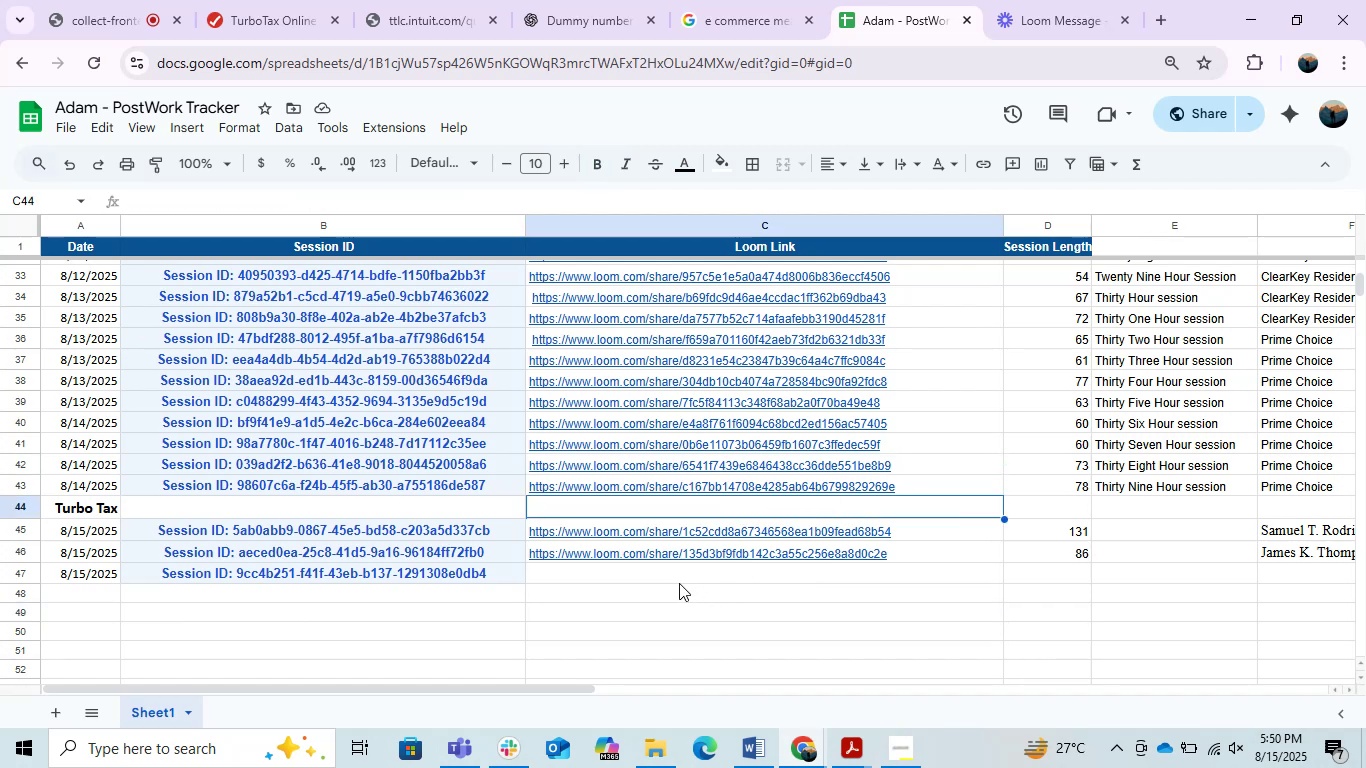 
left_click([662, 578])
 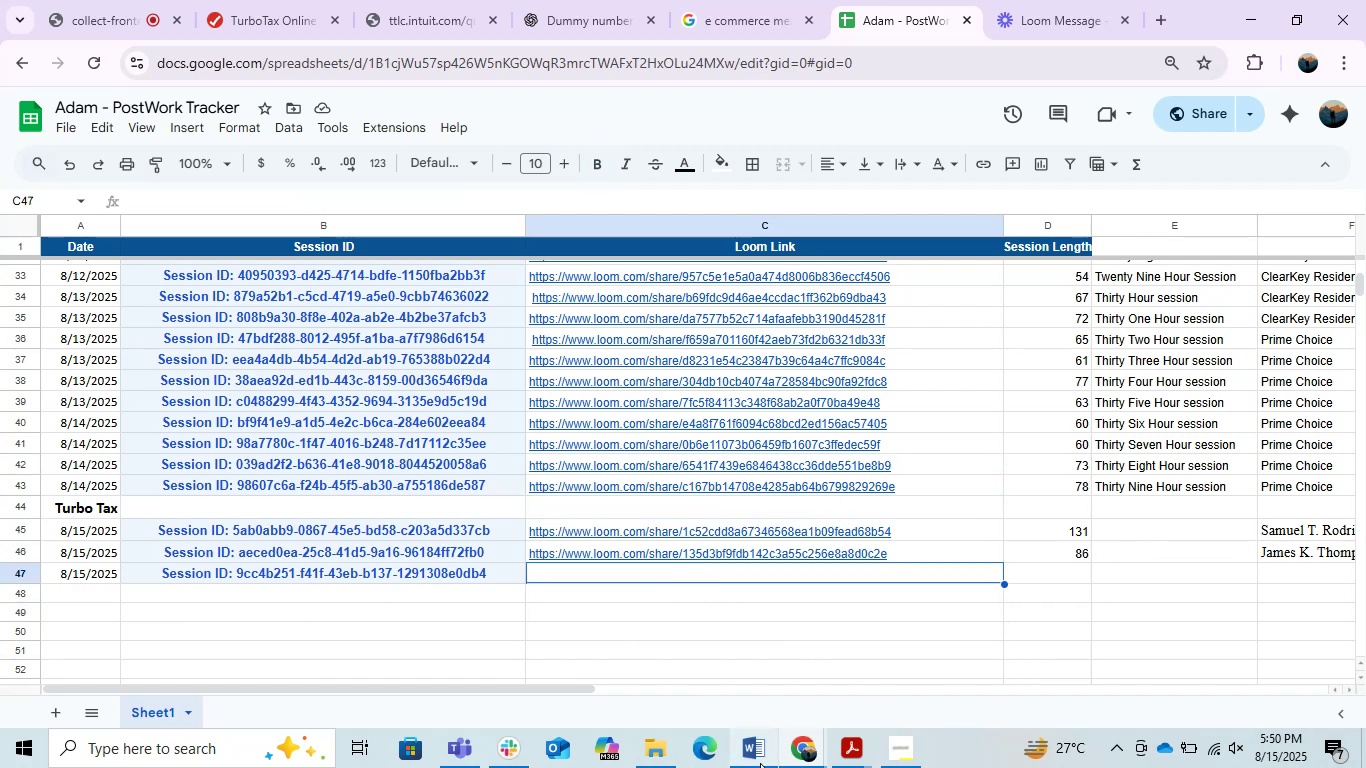 
left_click_drag(start_coordinate=[1297, 552], to_coordinate=[1295, 576])
 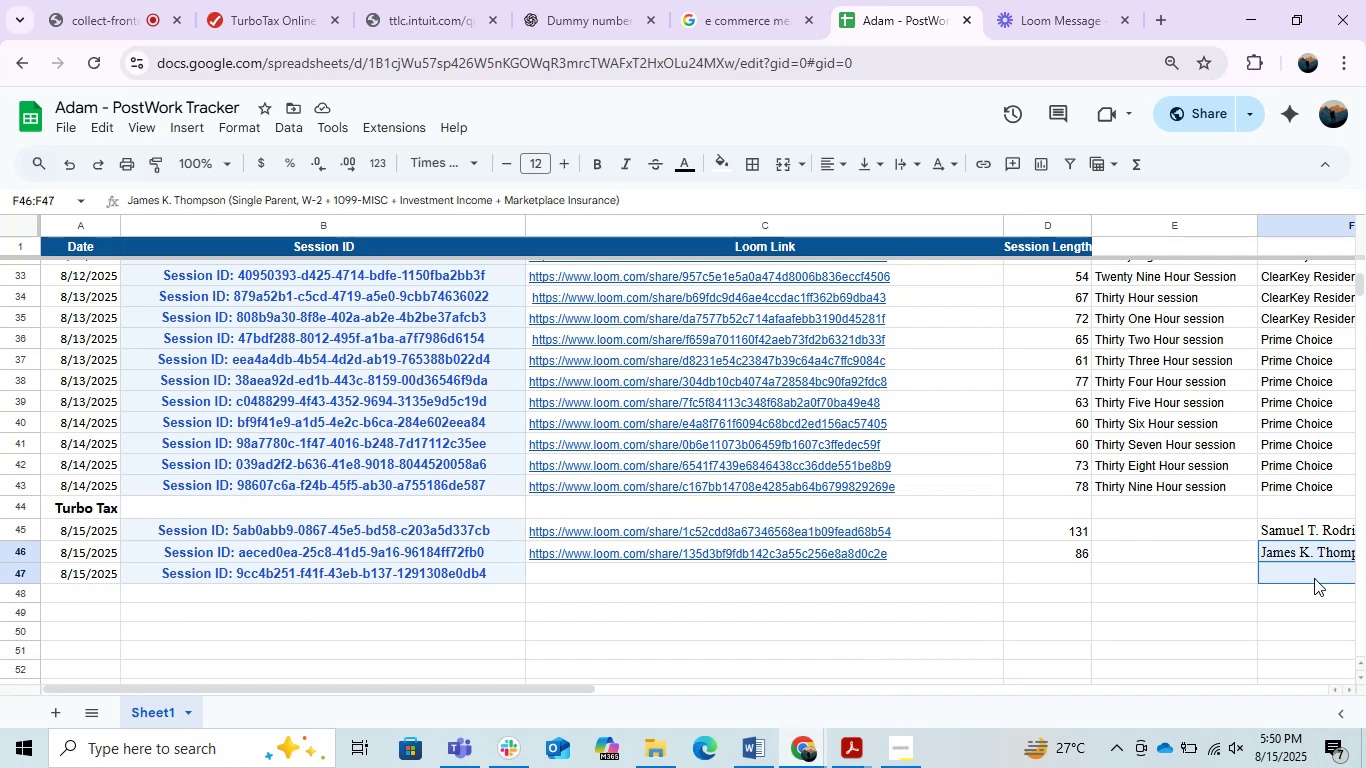 
key(Control+D)
 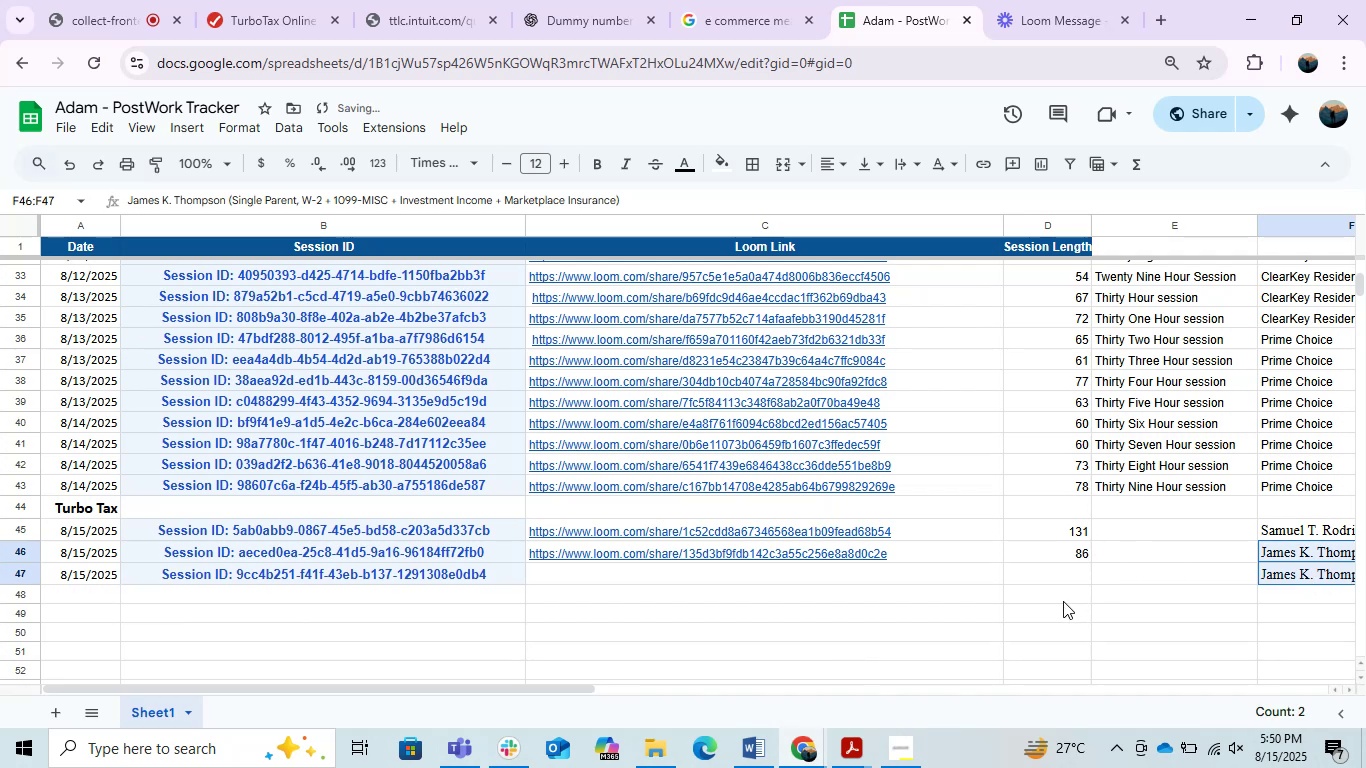 
left_click([1052, 572])
 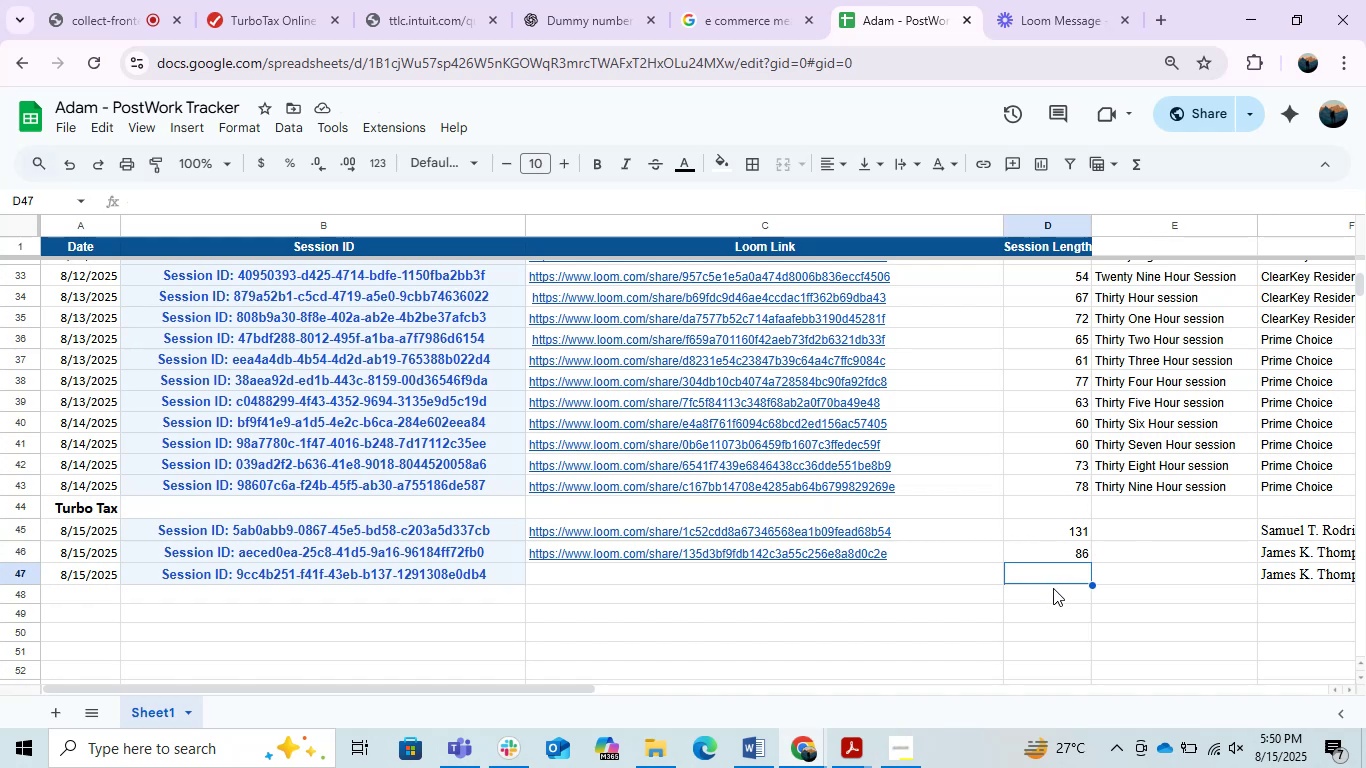 
wait(17.62)
 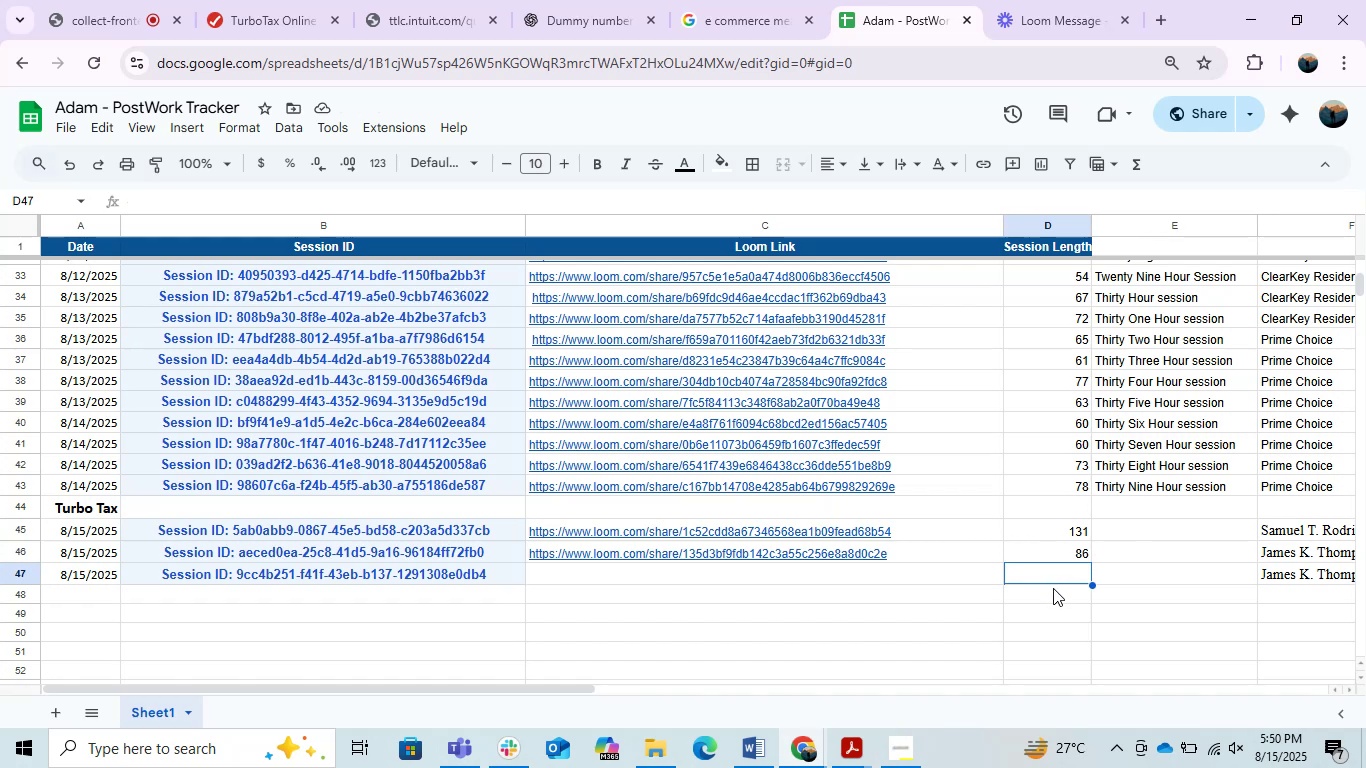 
left_click([133, 0])
 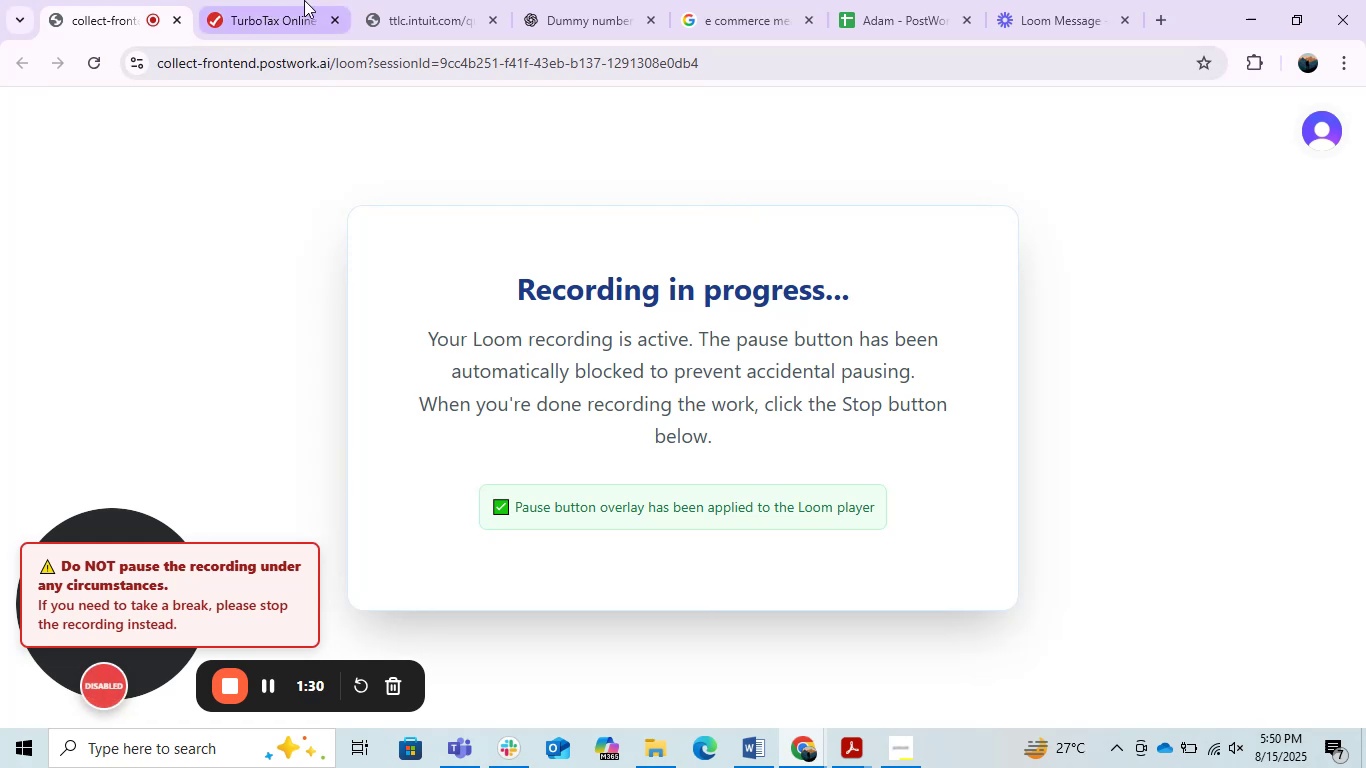 
left_click([286, 0])
 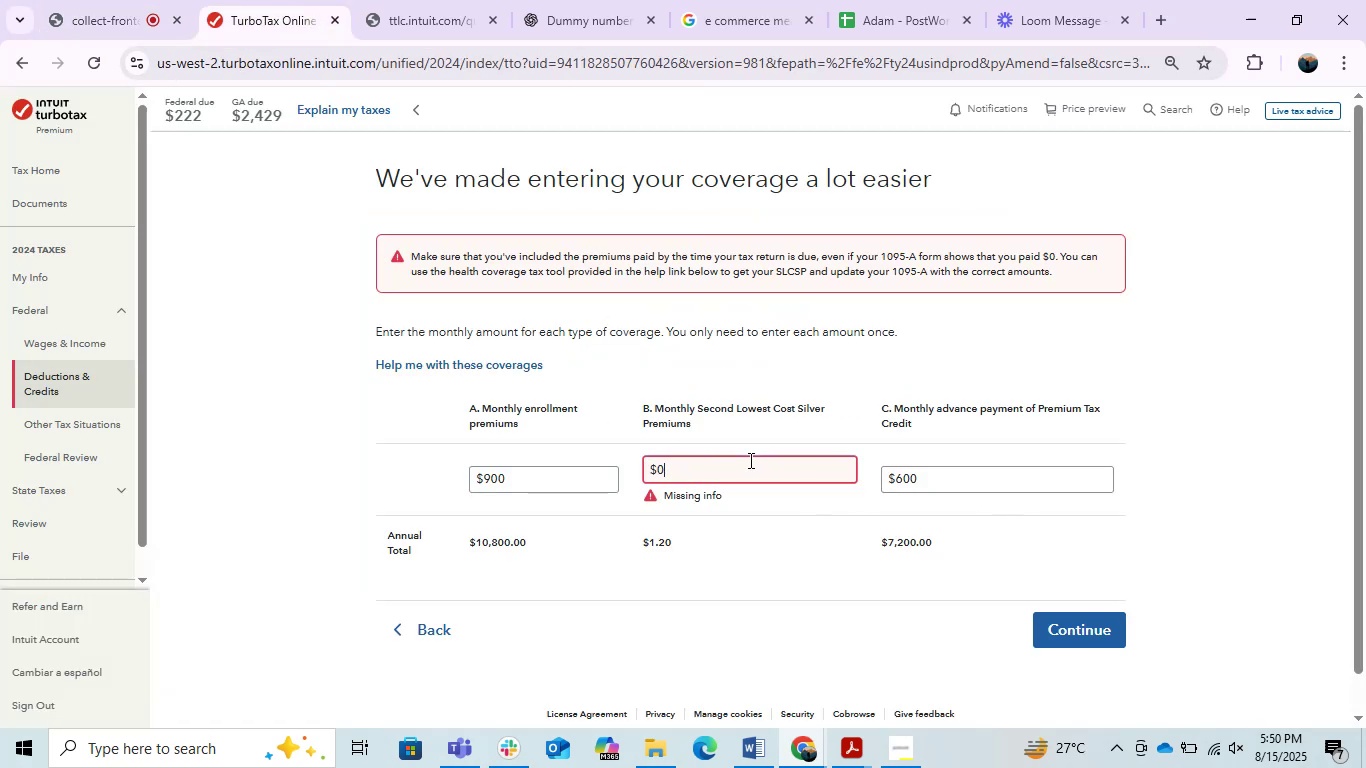 
double_click([749, 460])
 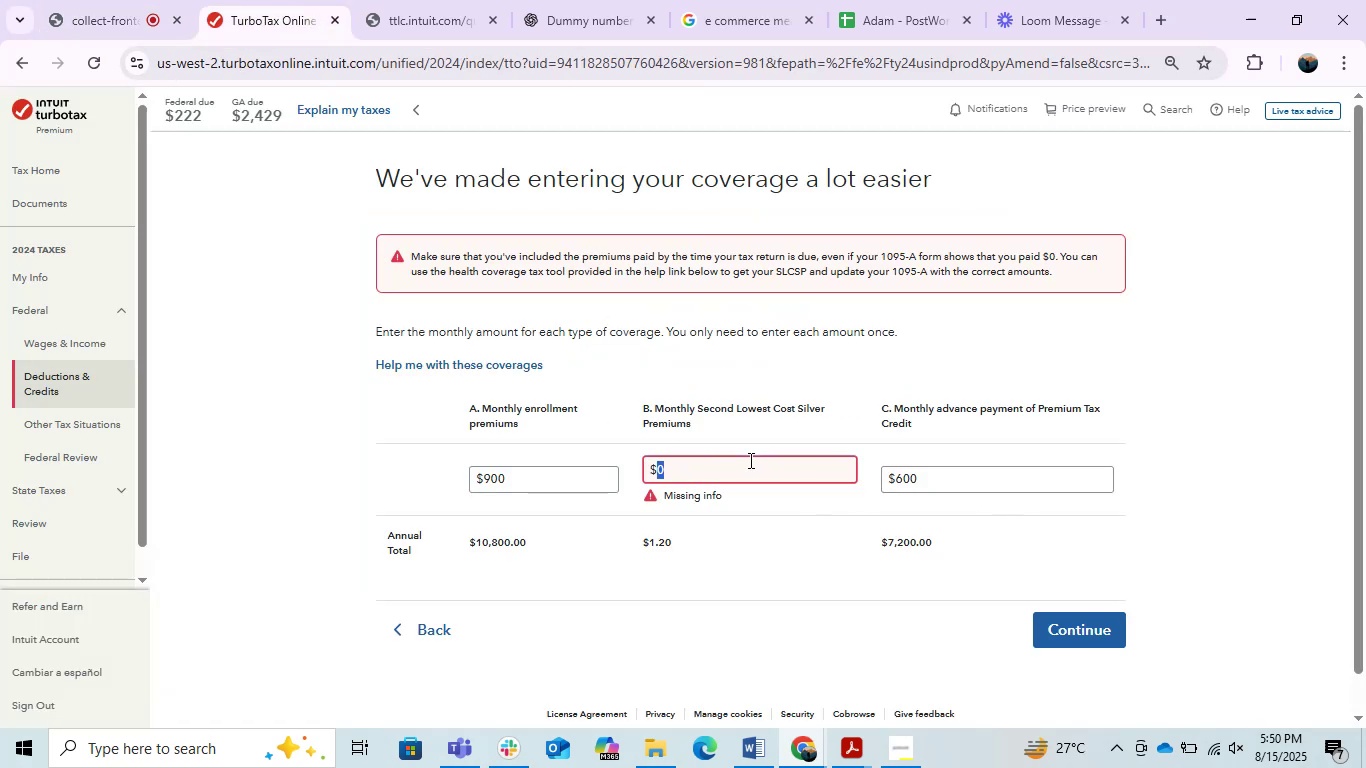 
key(Numpad5)
 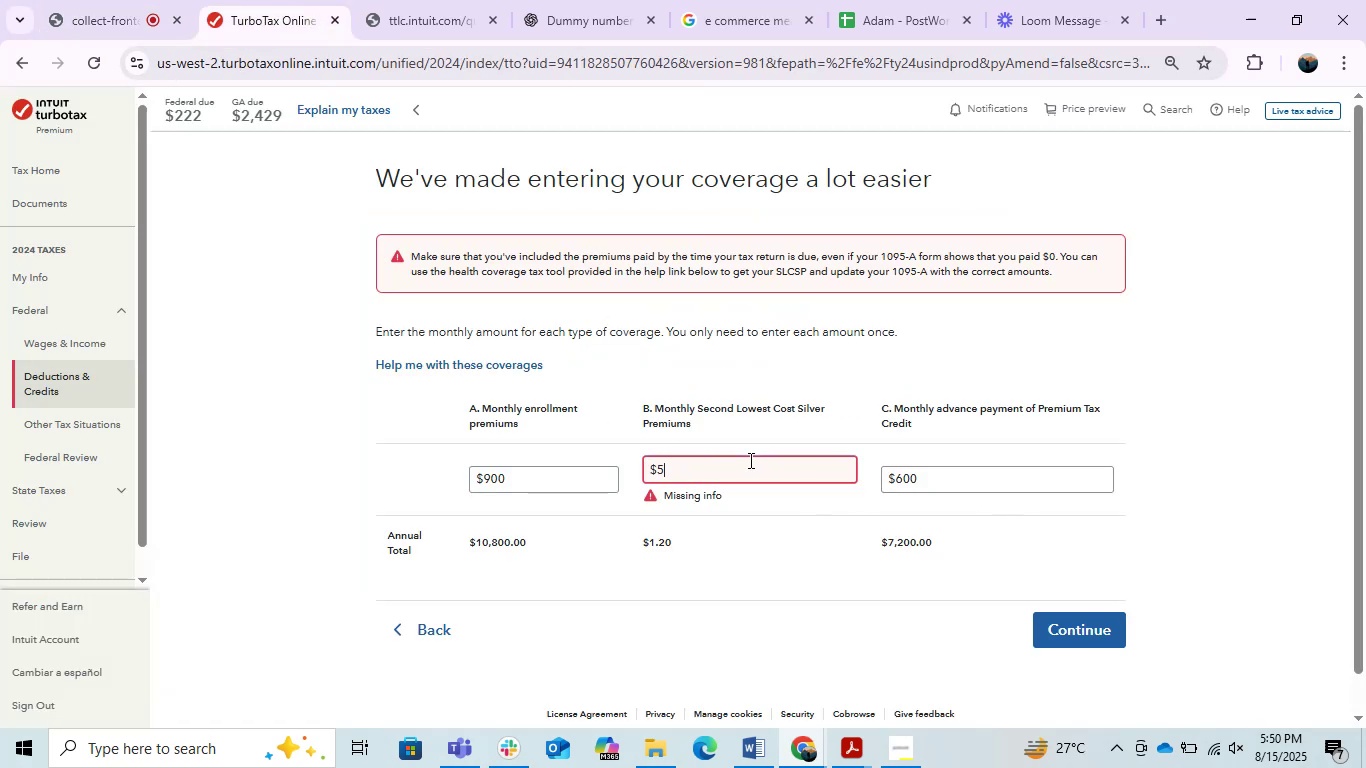 
key(Numpad0)
 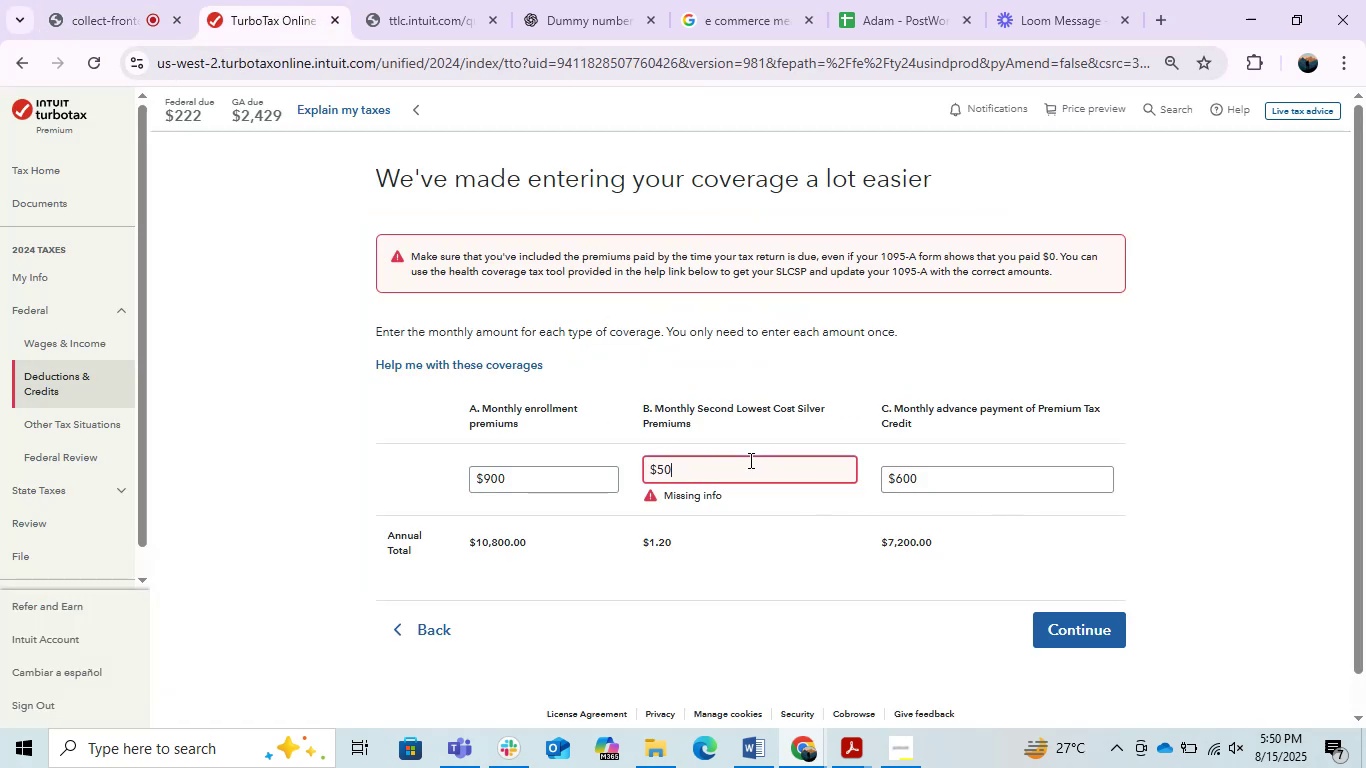 
key(Numpad0)
 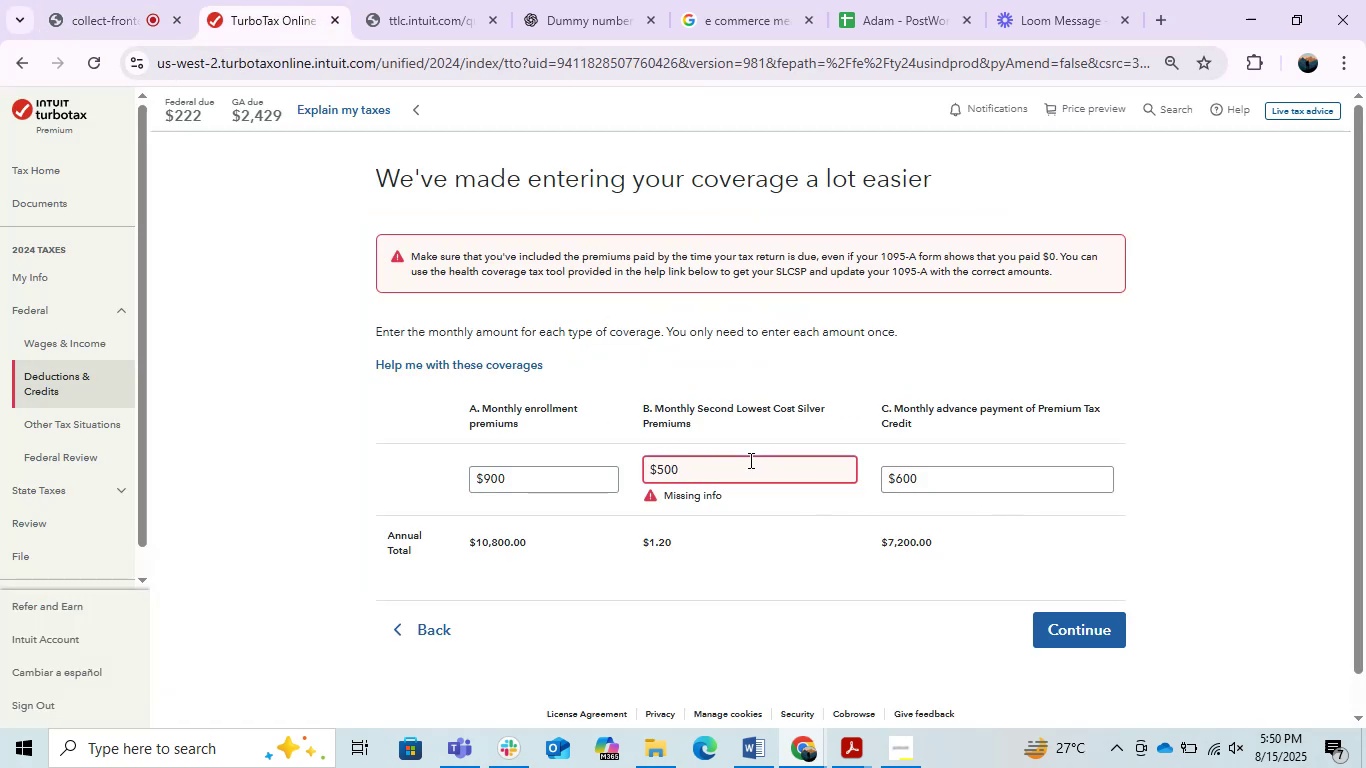 
key(Enter)
 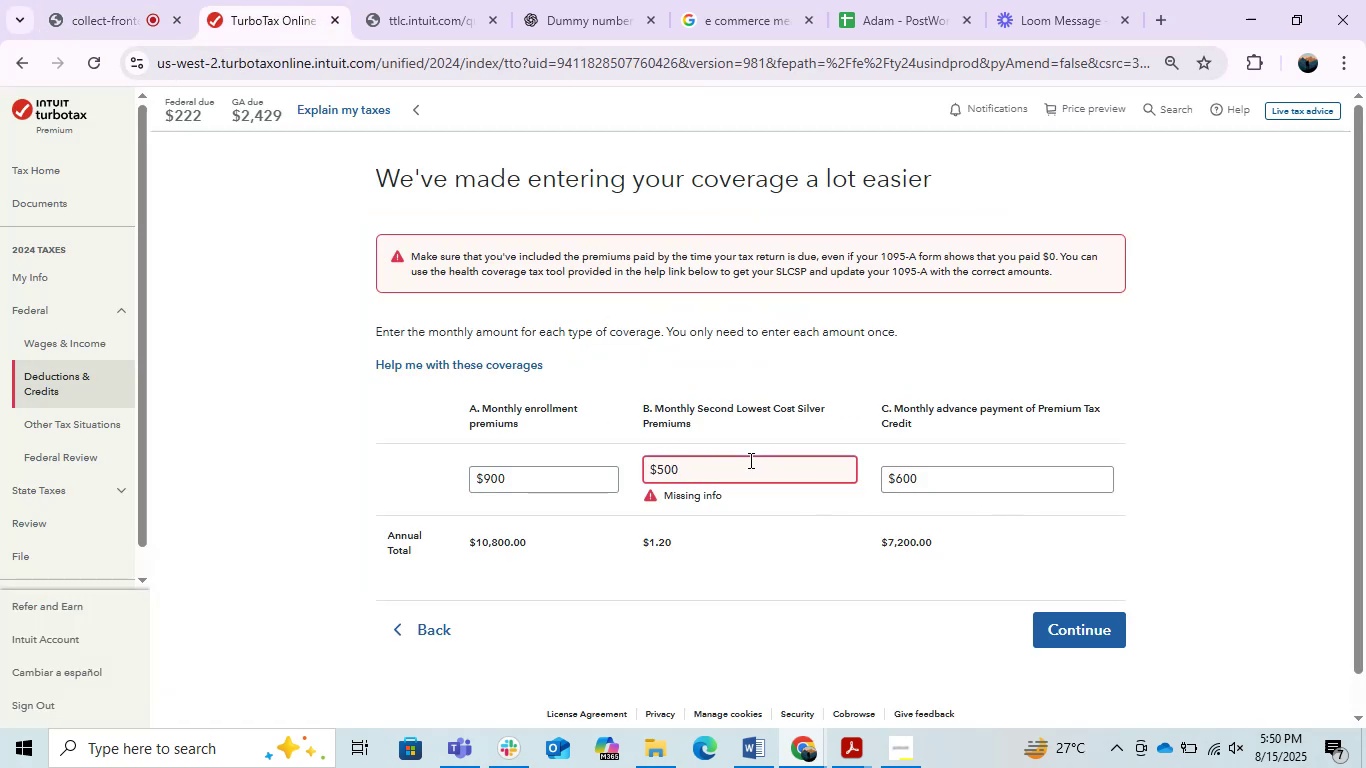 
left_click([818, 545])
 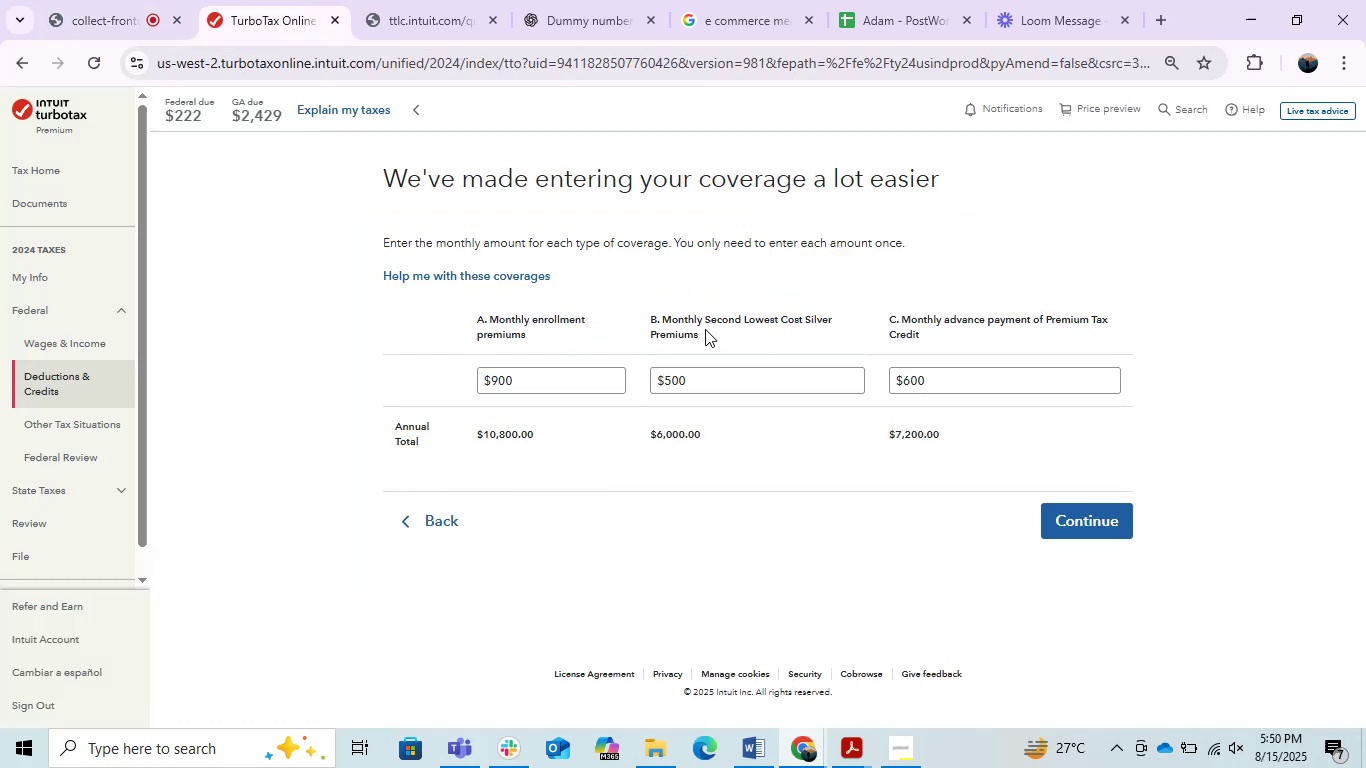 
left_click_drag(start_coordinate=[648, 313], to_coordinate=[699, 343])
 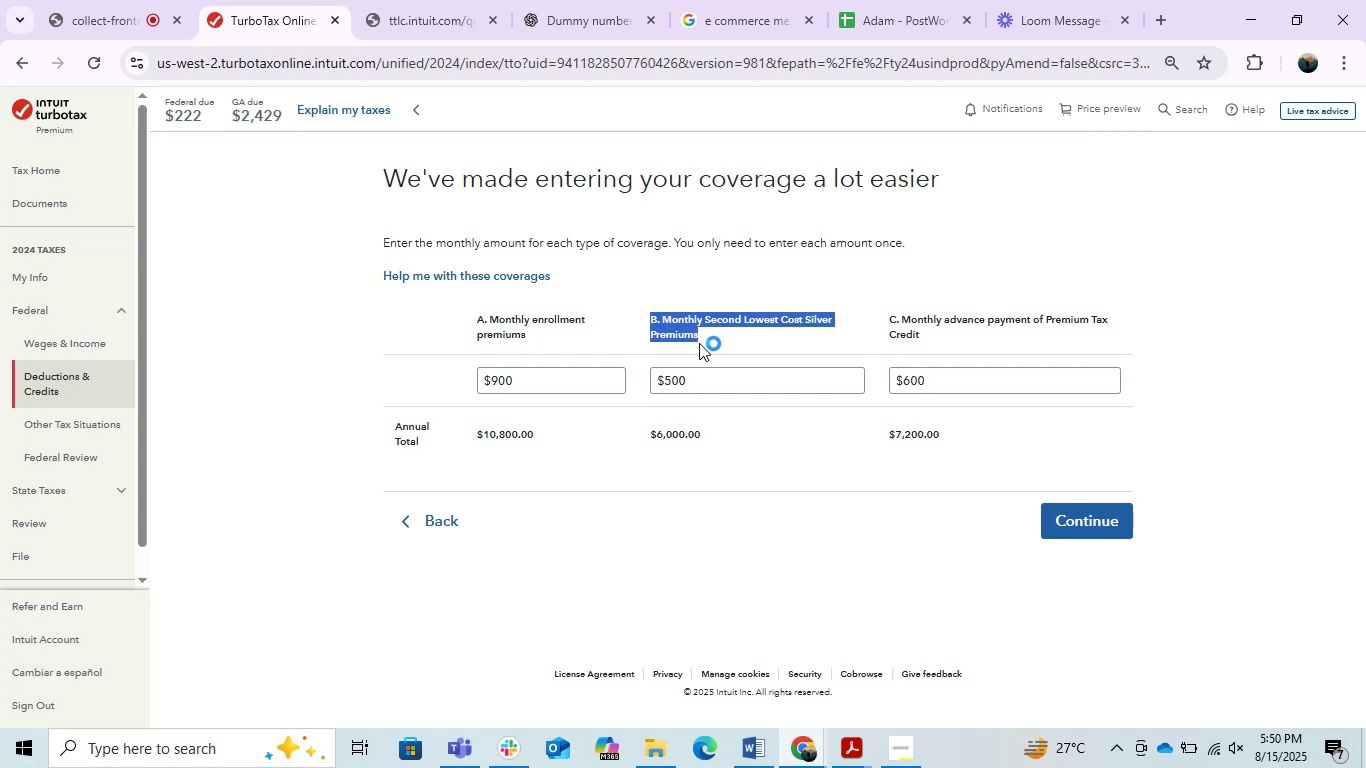 
key(Control+C)
 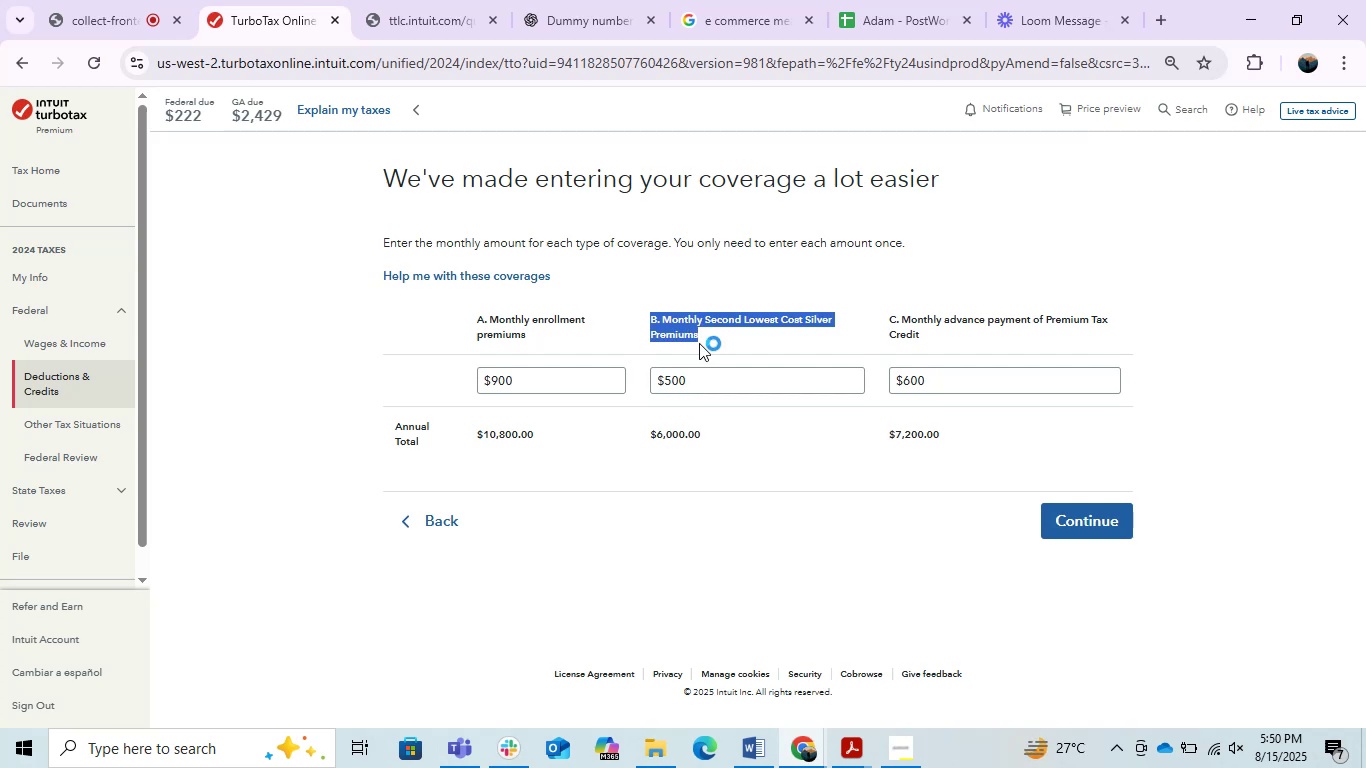 
key(Control+C)
 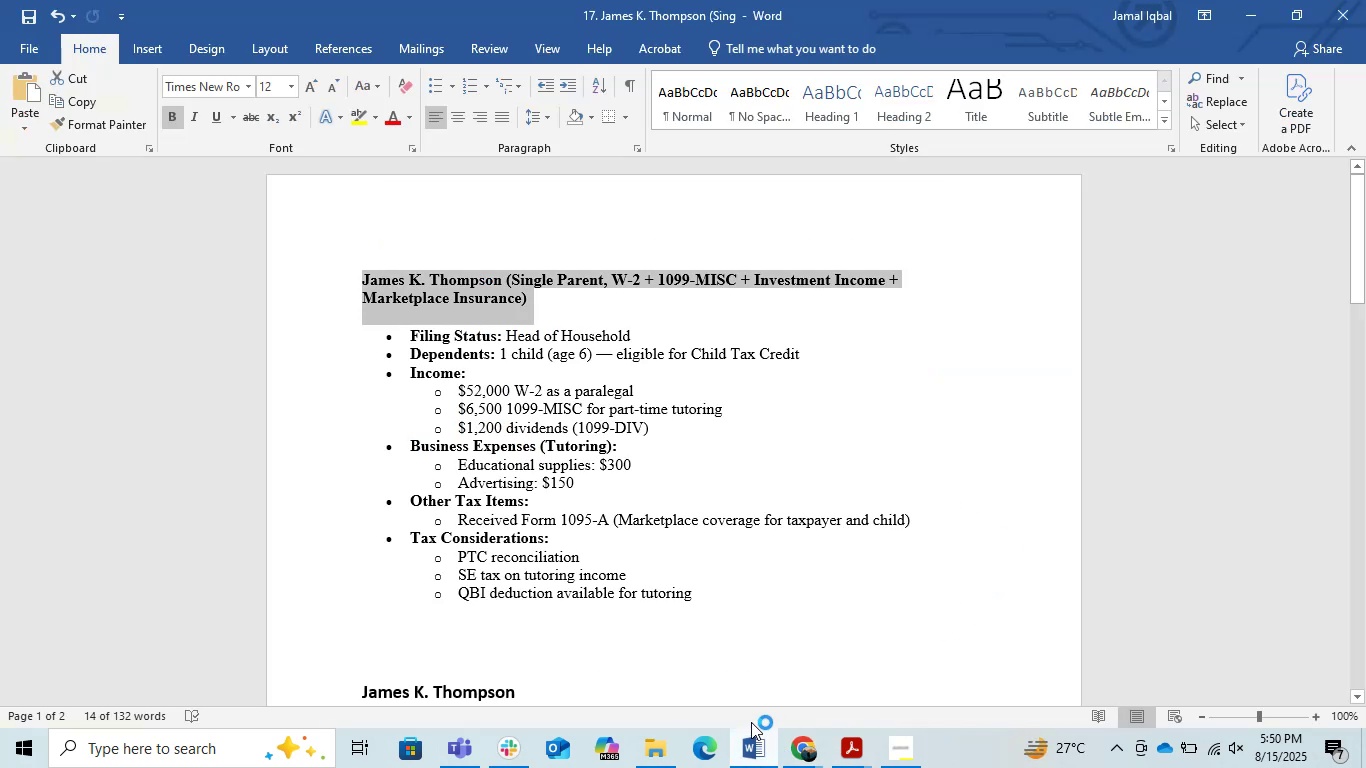 
scroll: coordinate [591, 535], scroll_direction: down, amount: 7.0
 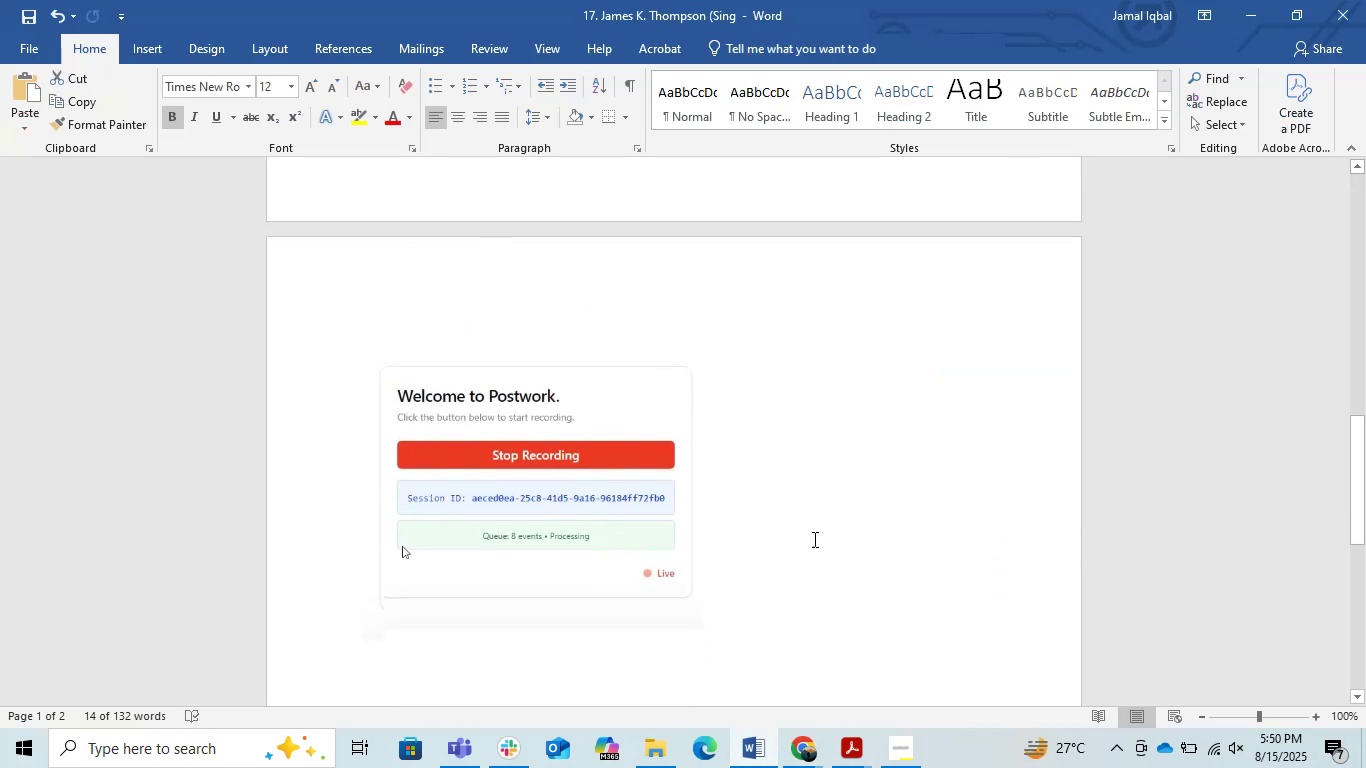 
scroll: coordinate [775, 539], scroll_direction: up, amount: 2.0
 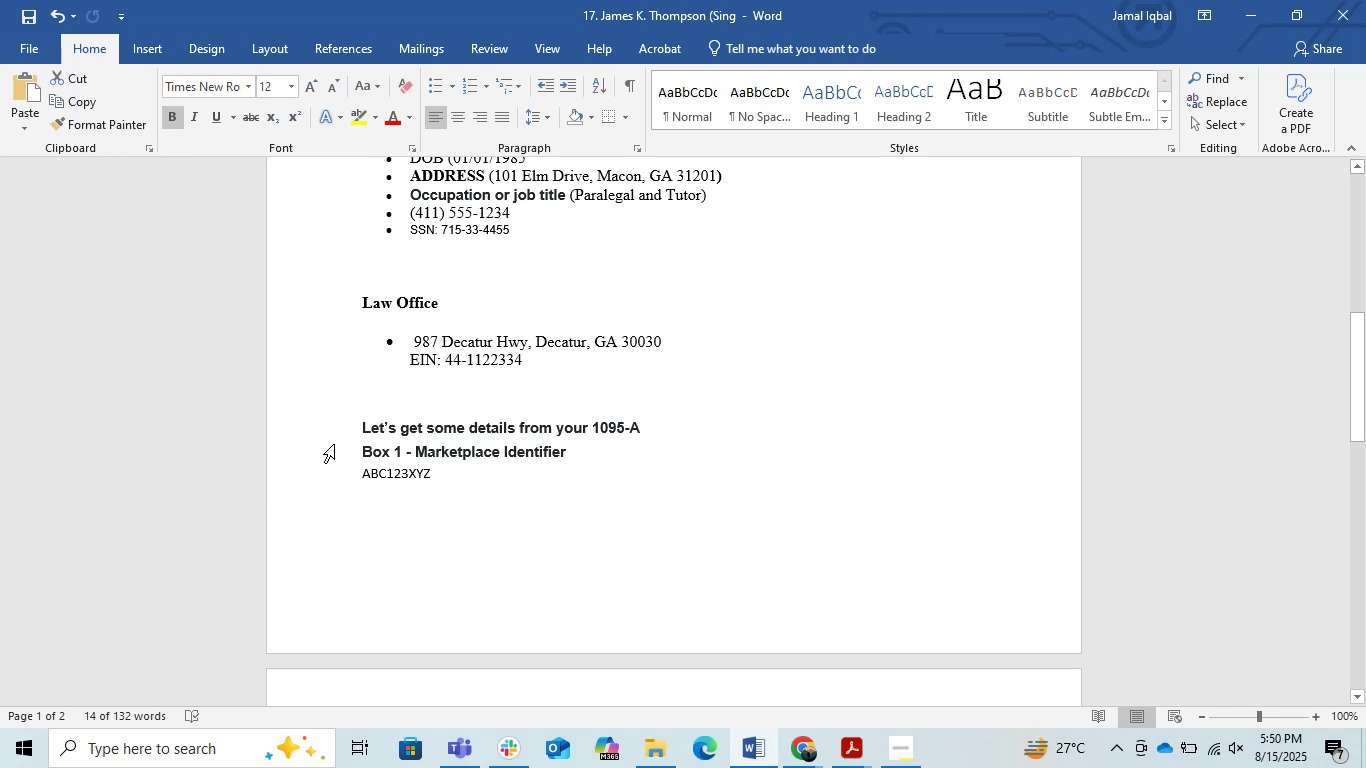 
left_click_drag(start_coordinate=[443, 479], to_coordinate=[364, 487])
 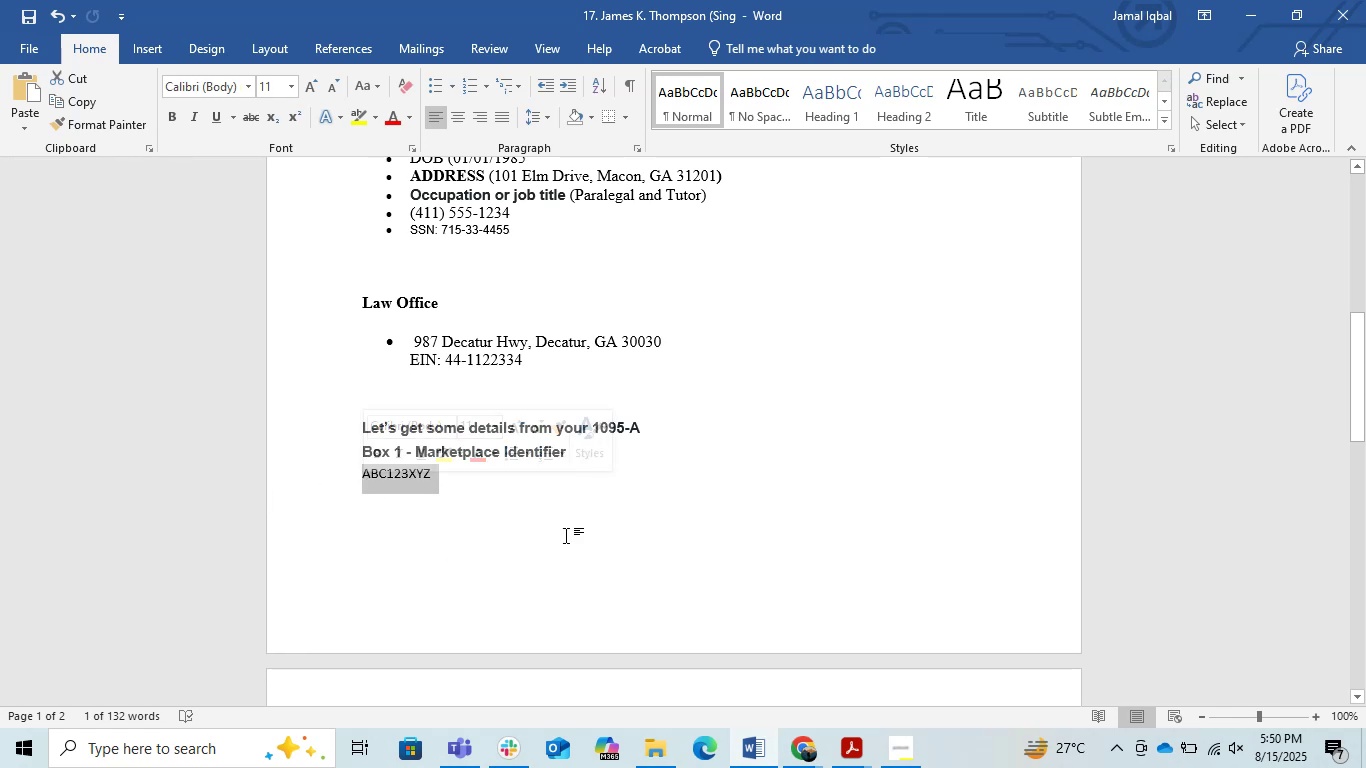 
left_click([566, 535])
 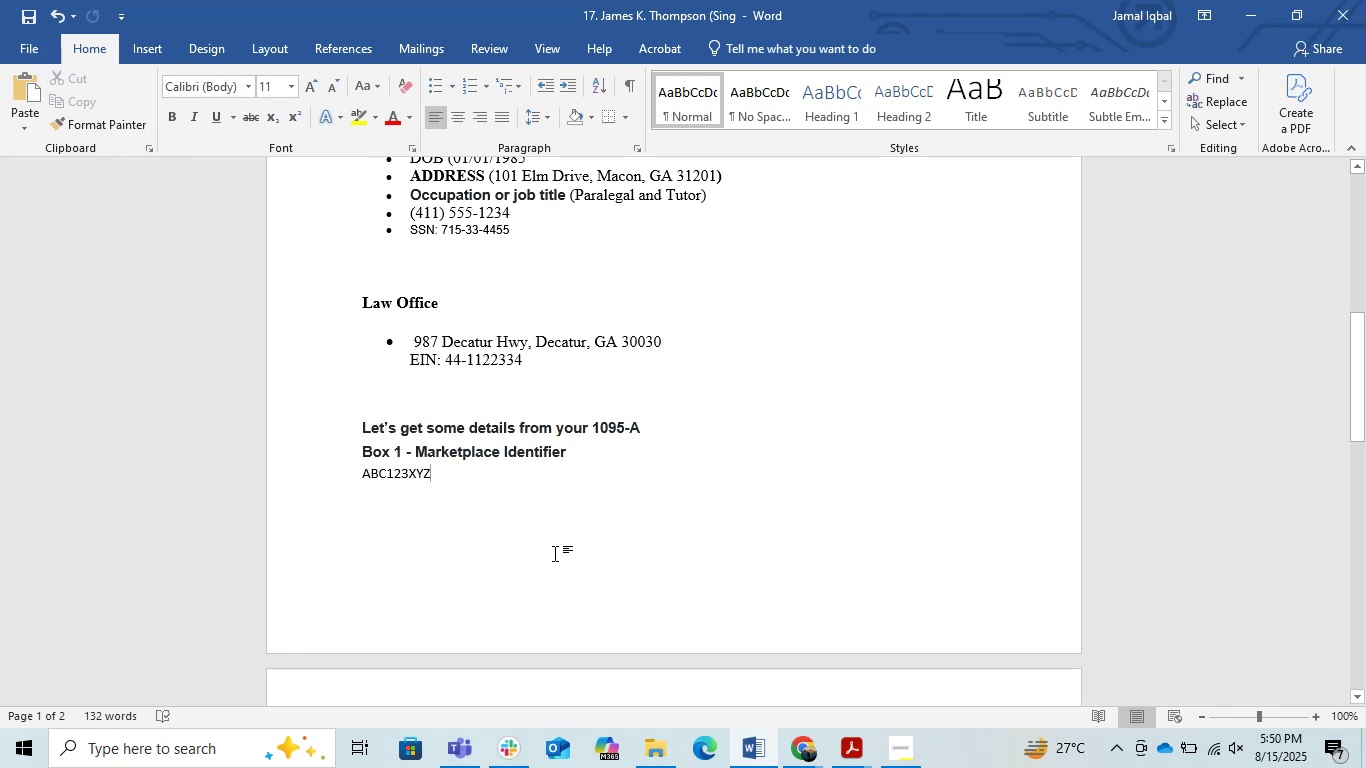 
key(Enter)
 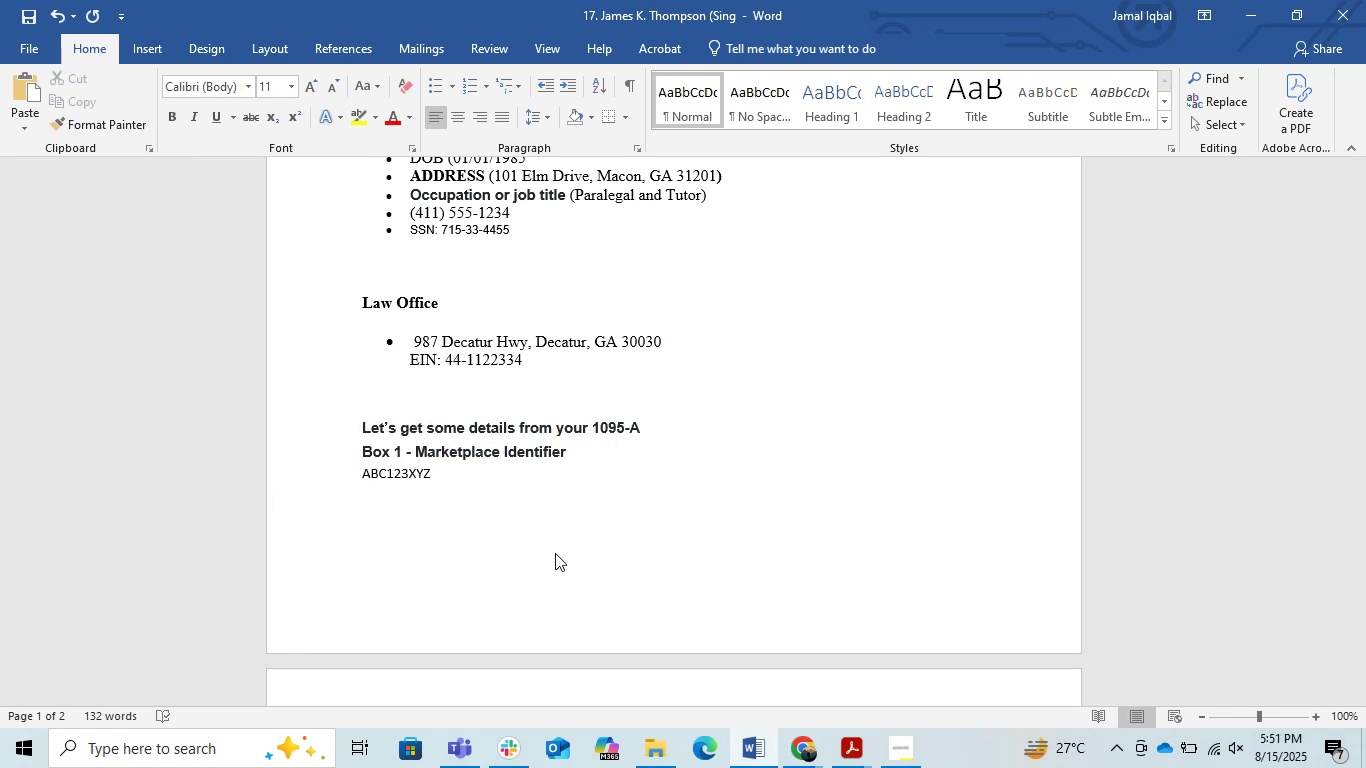 
key(Control+V)
 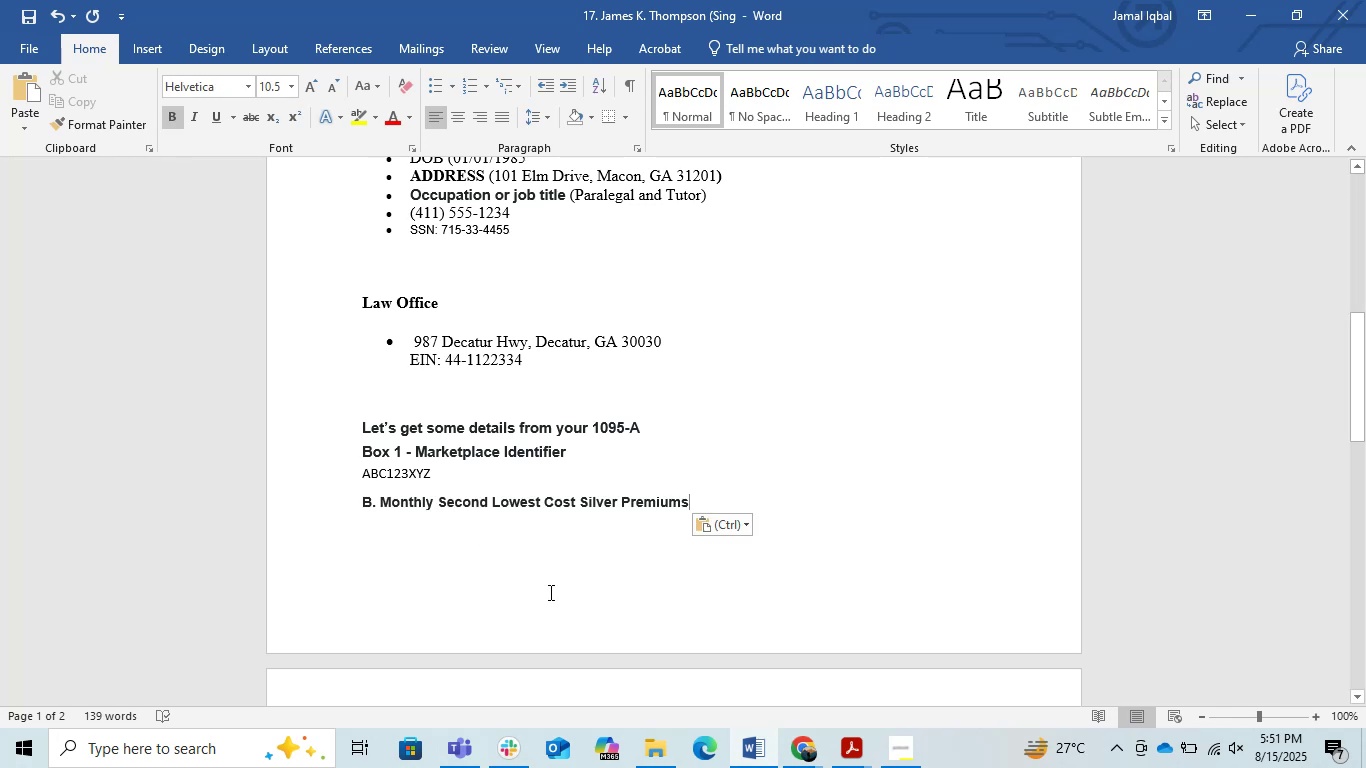 
left_click([522, 572])
 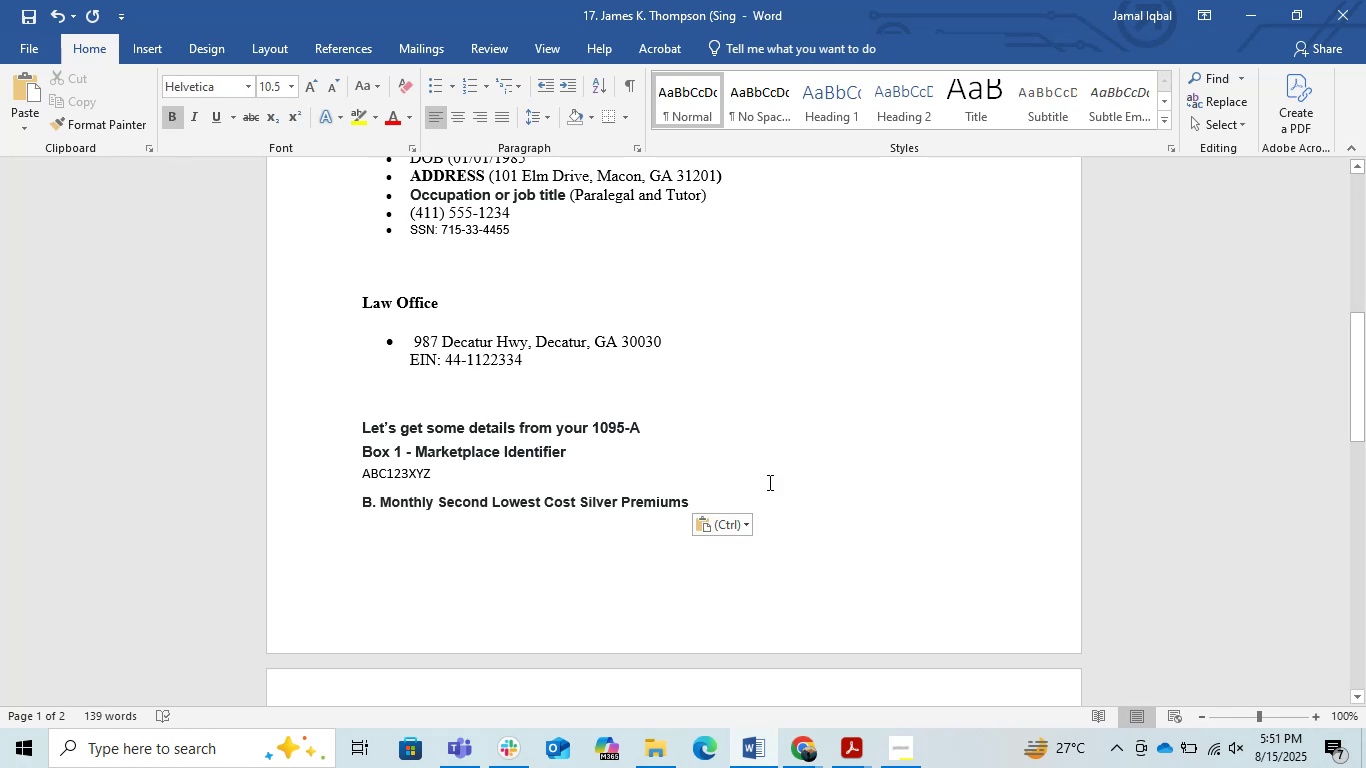 
left_click([733, 494])
 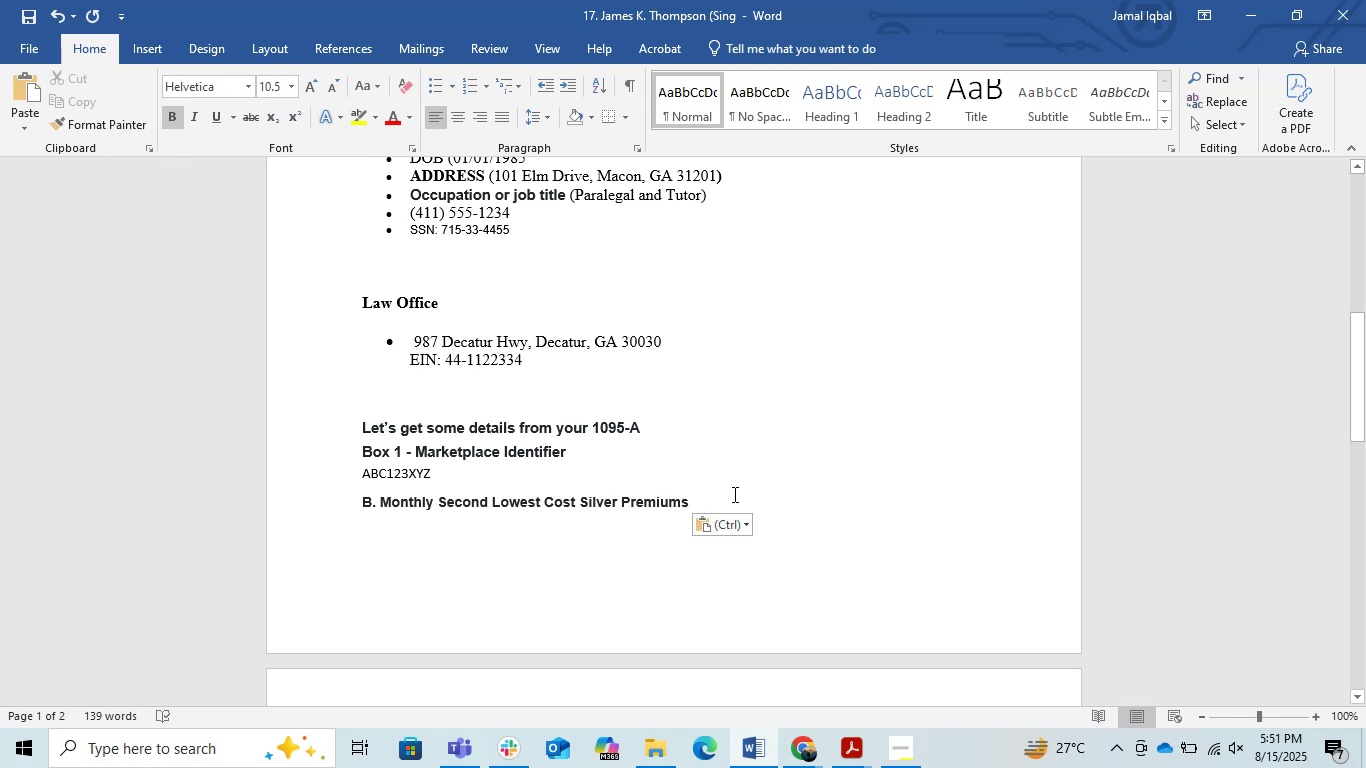 
key(Alt+AltLeft)
 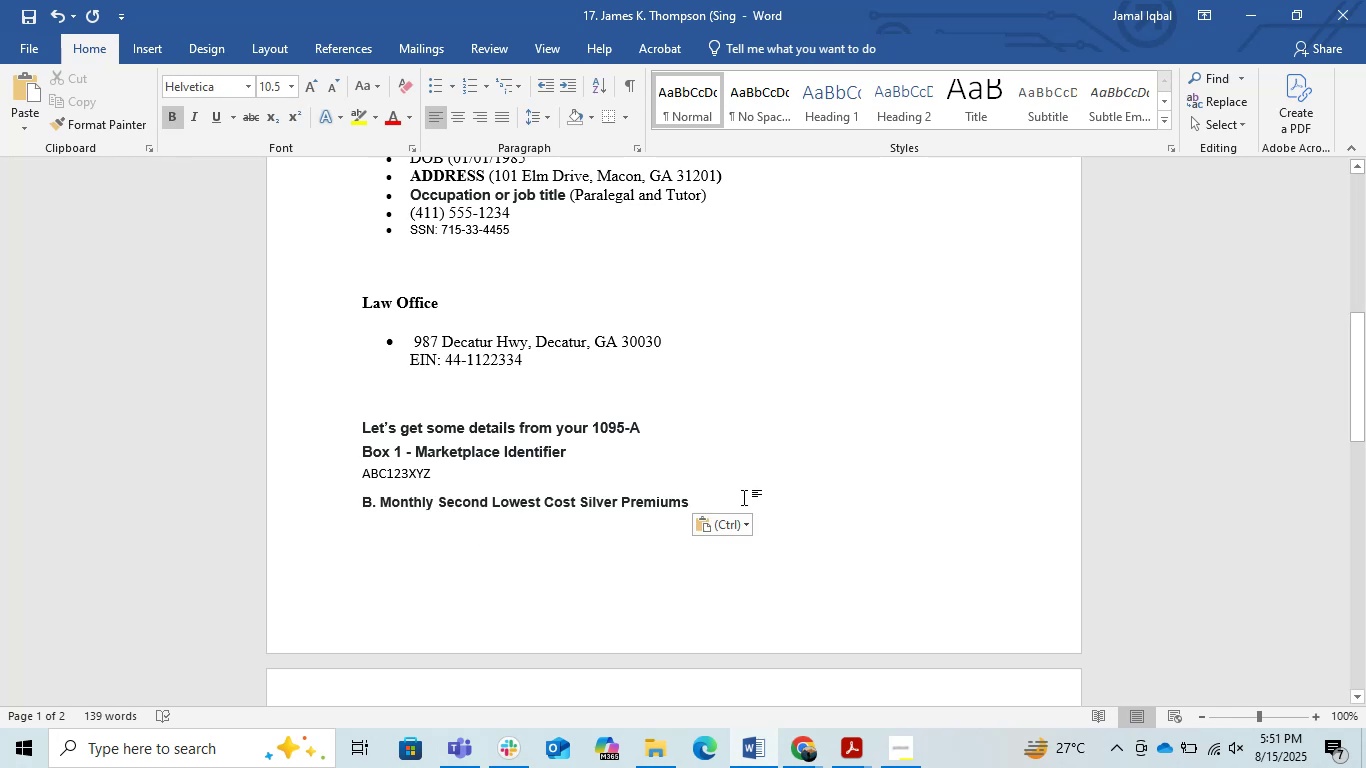 
key(Alt+Tab)
 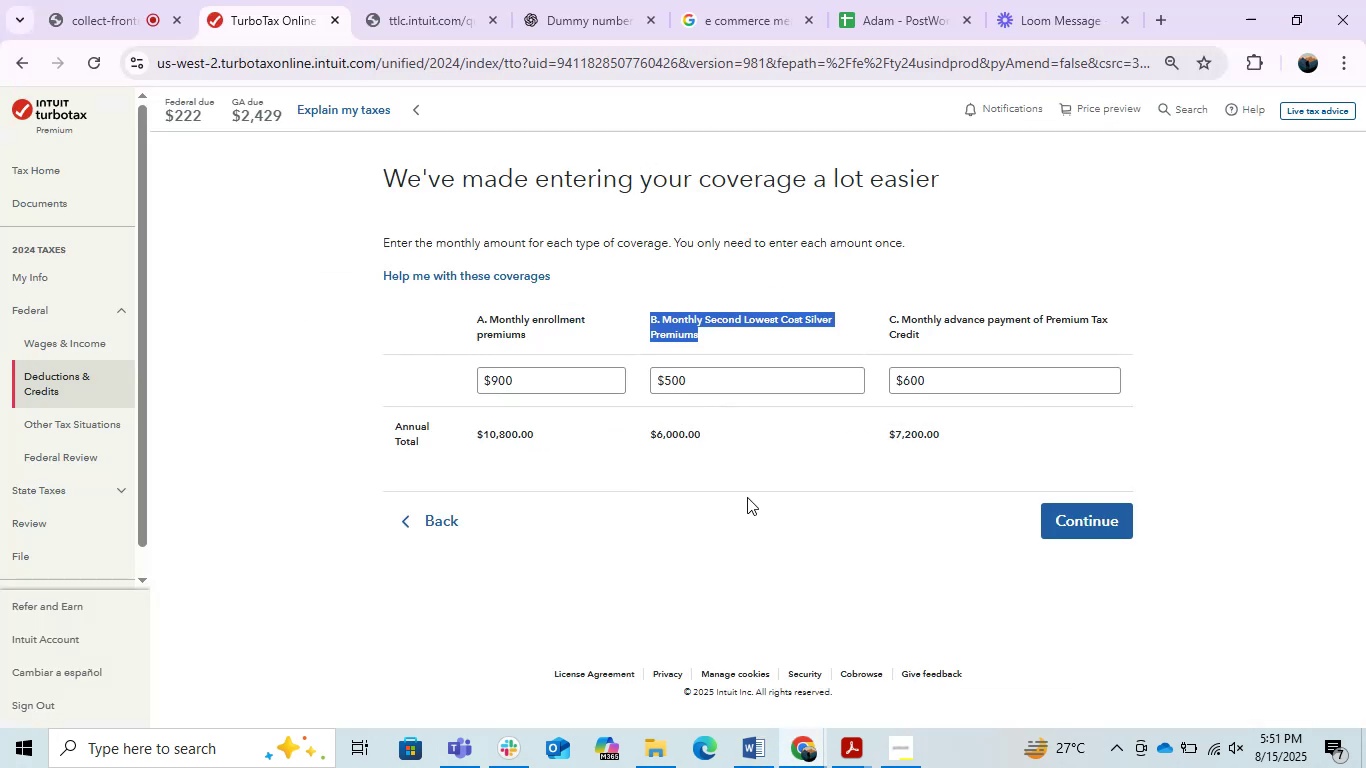 
left_click([808, 500])
 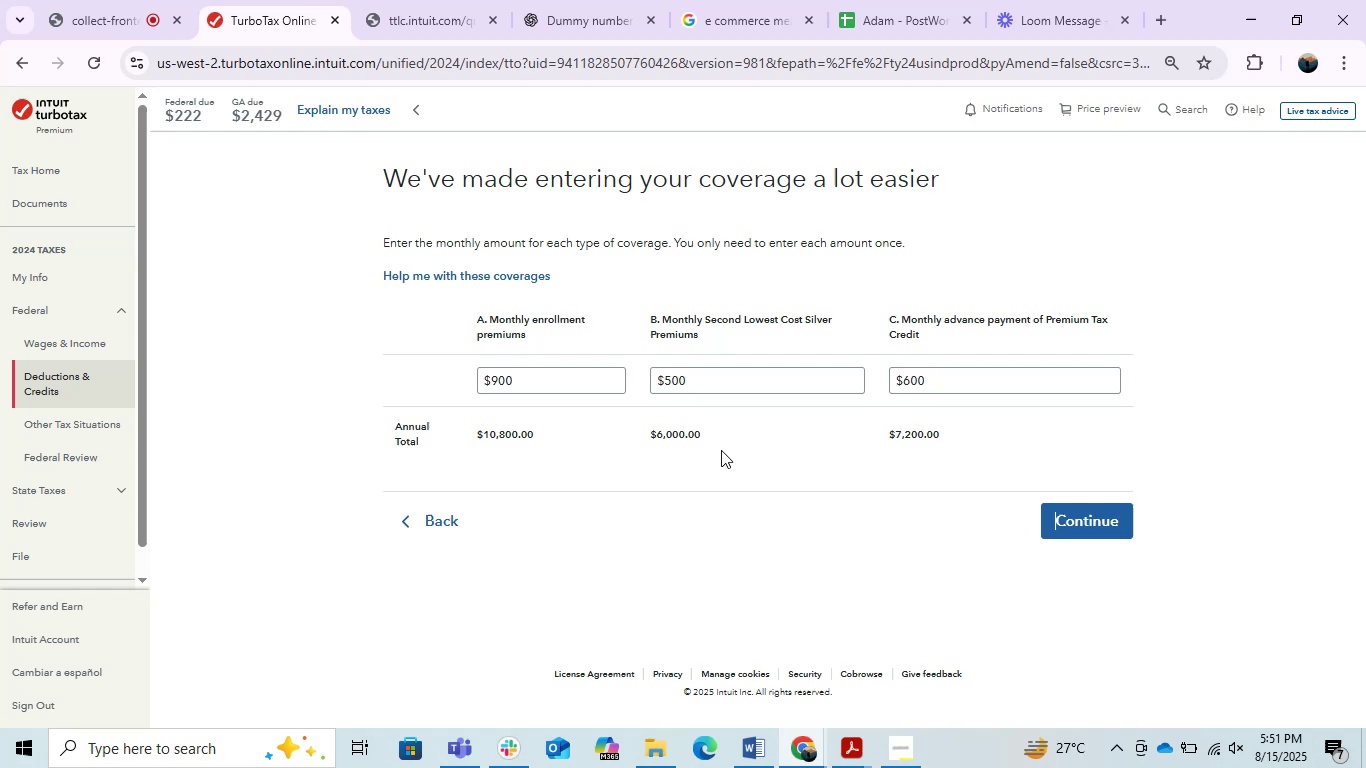 
key(PrintScreen)
 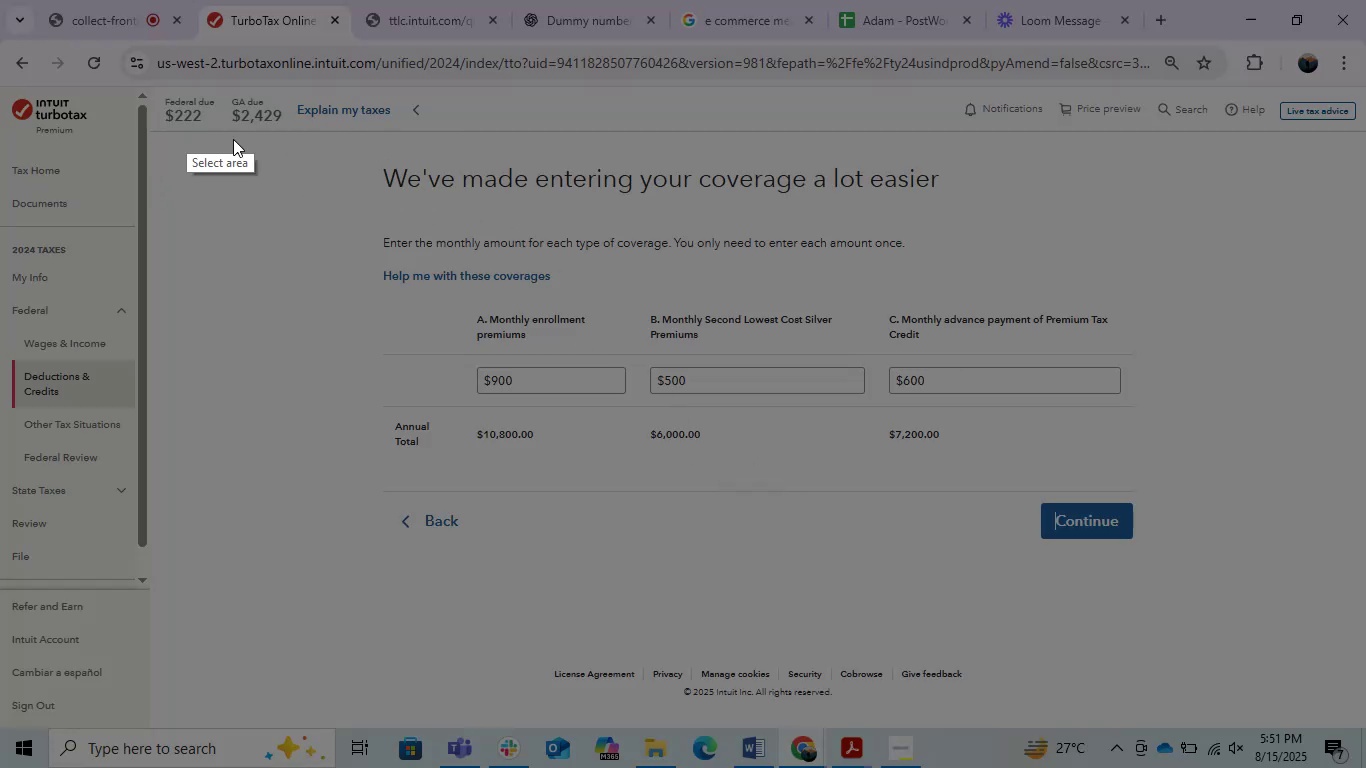 
left_click_drag(start_coordinate=[366, 158], to_coordinate=[1014, 628])
 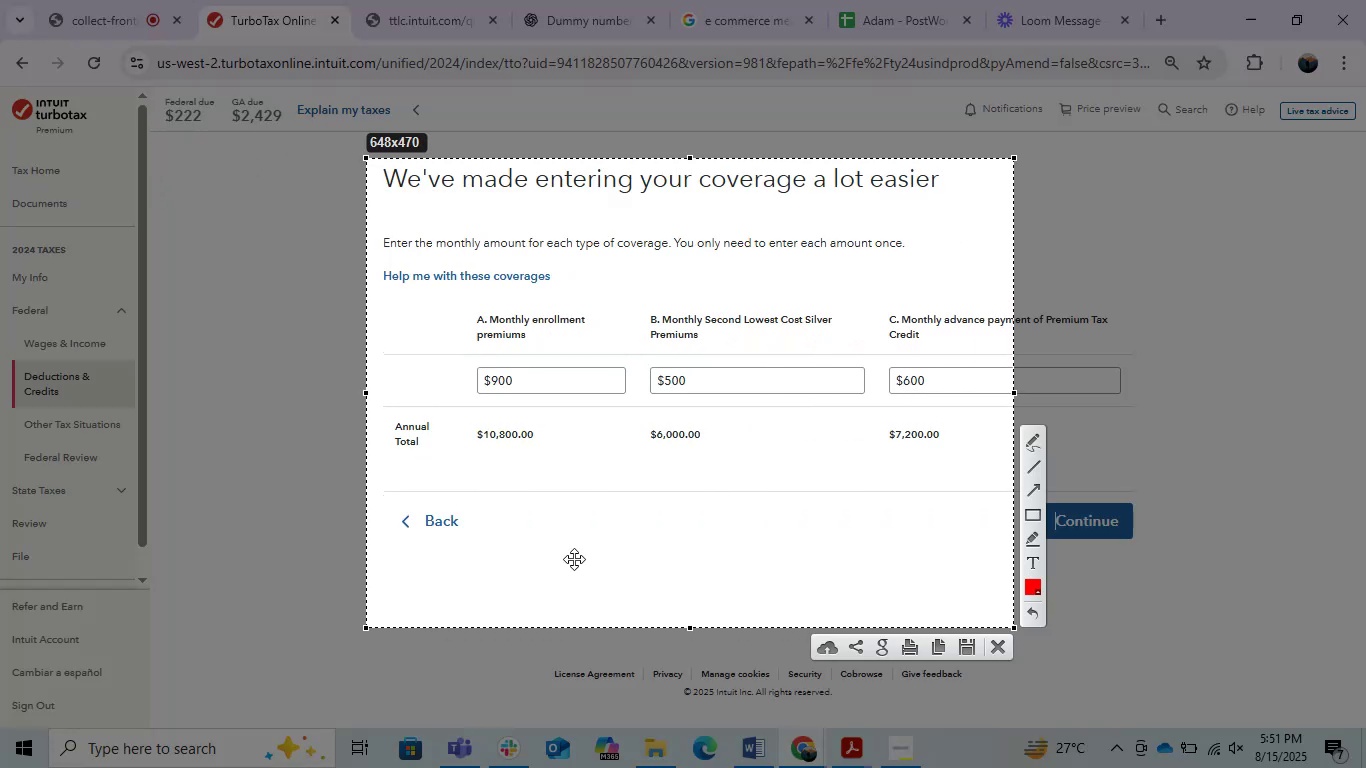 
key(Escape)
 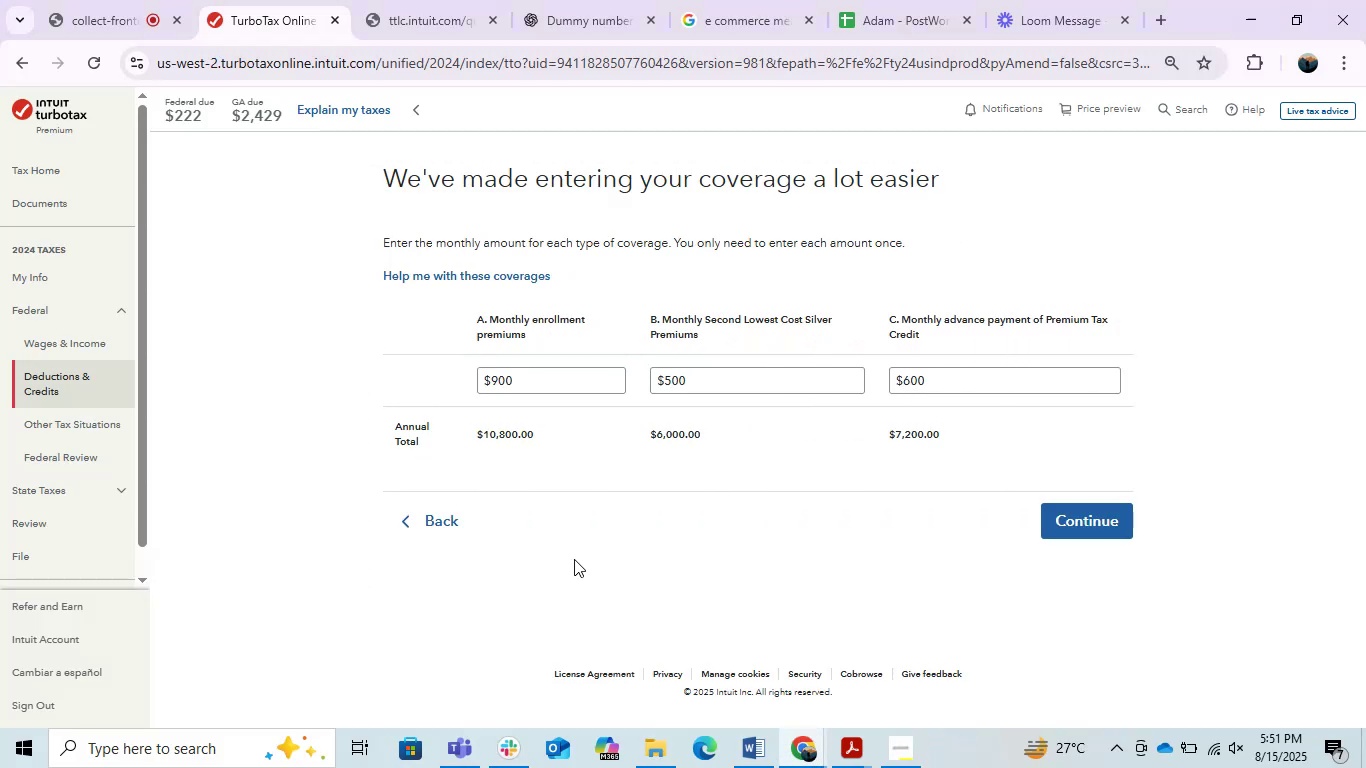 
key(PrintScreen)
 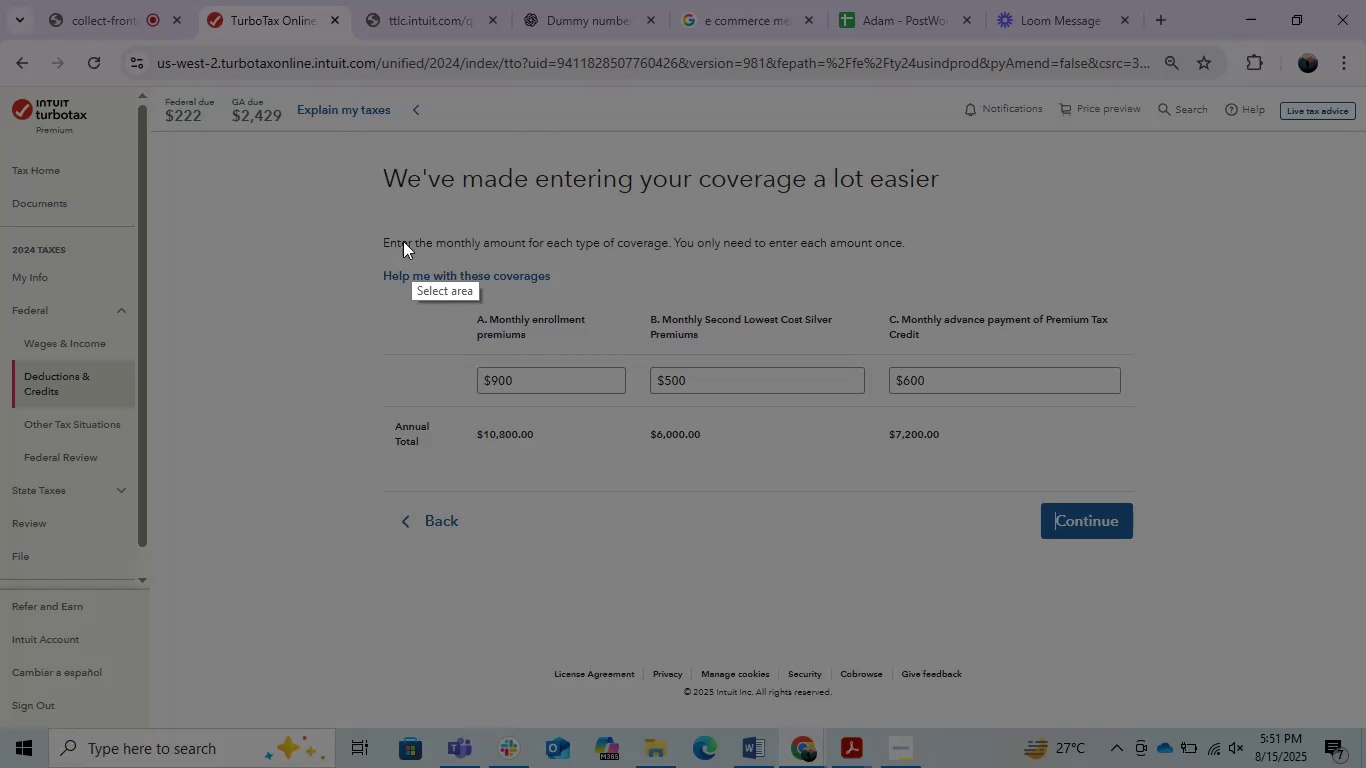 
left_click_drag(start_coordinate=[368, 220], to_coordinate=[1141, 478])
 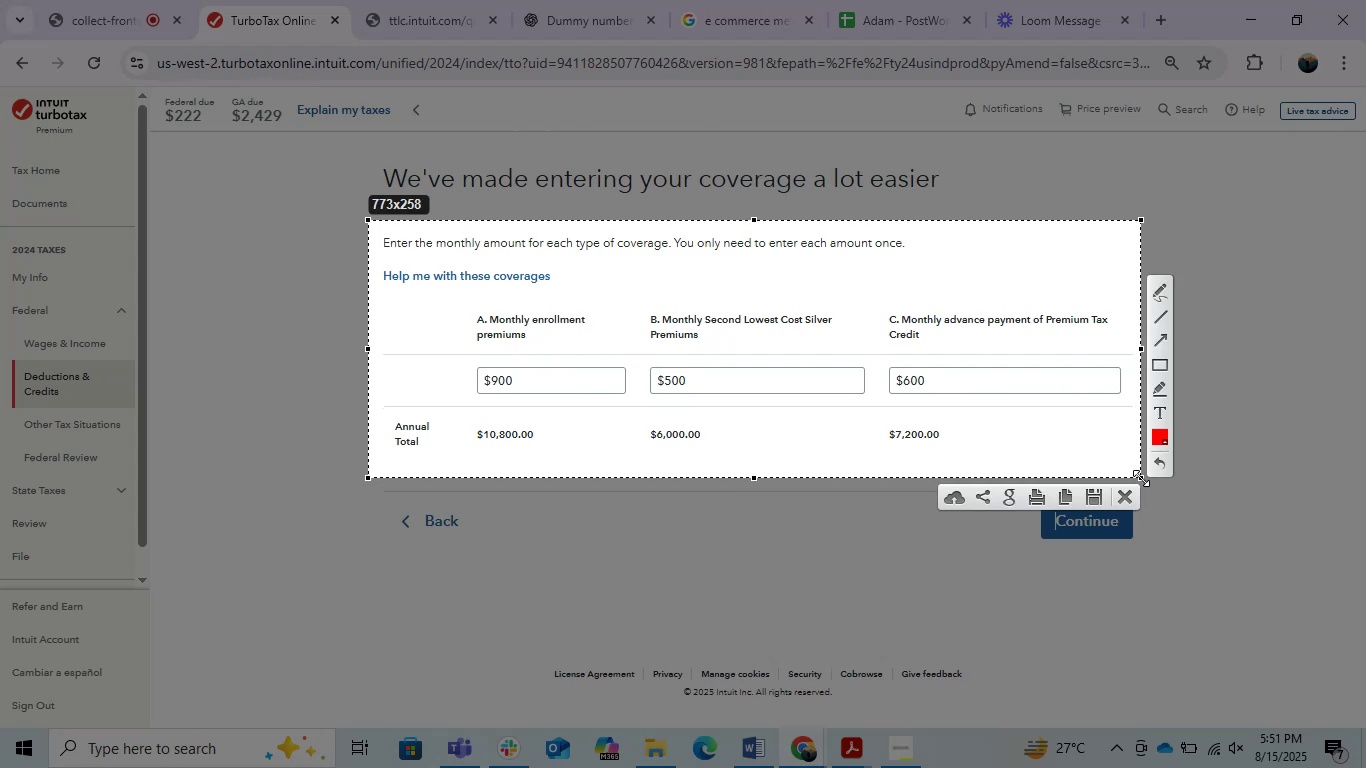 
key(Control+C)
 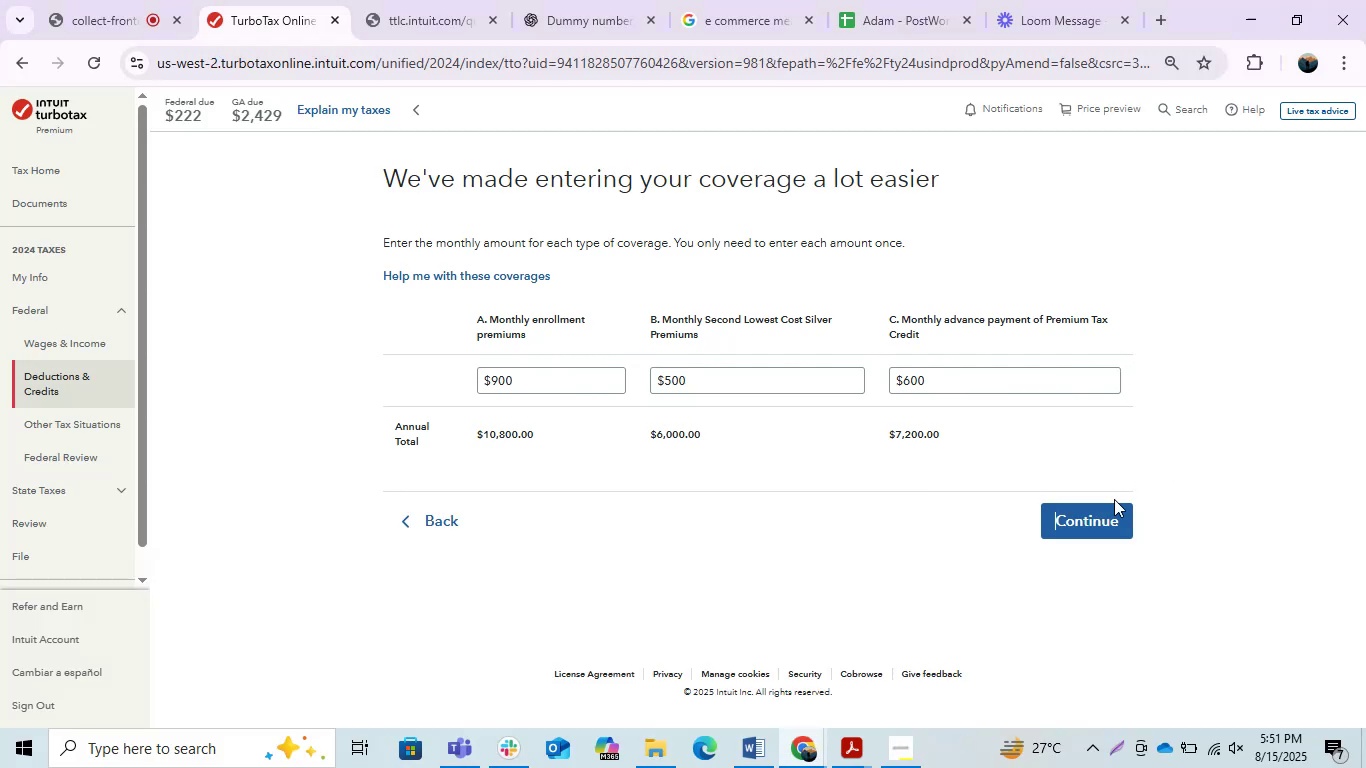 
key(Alt+AltLeft)
 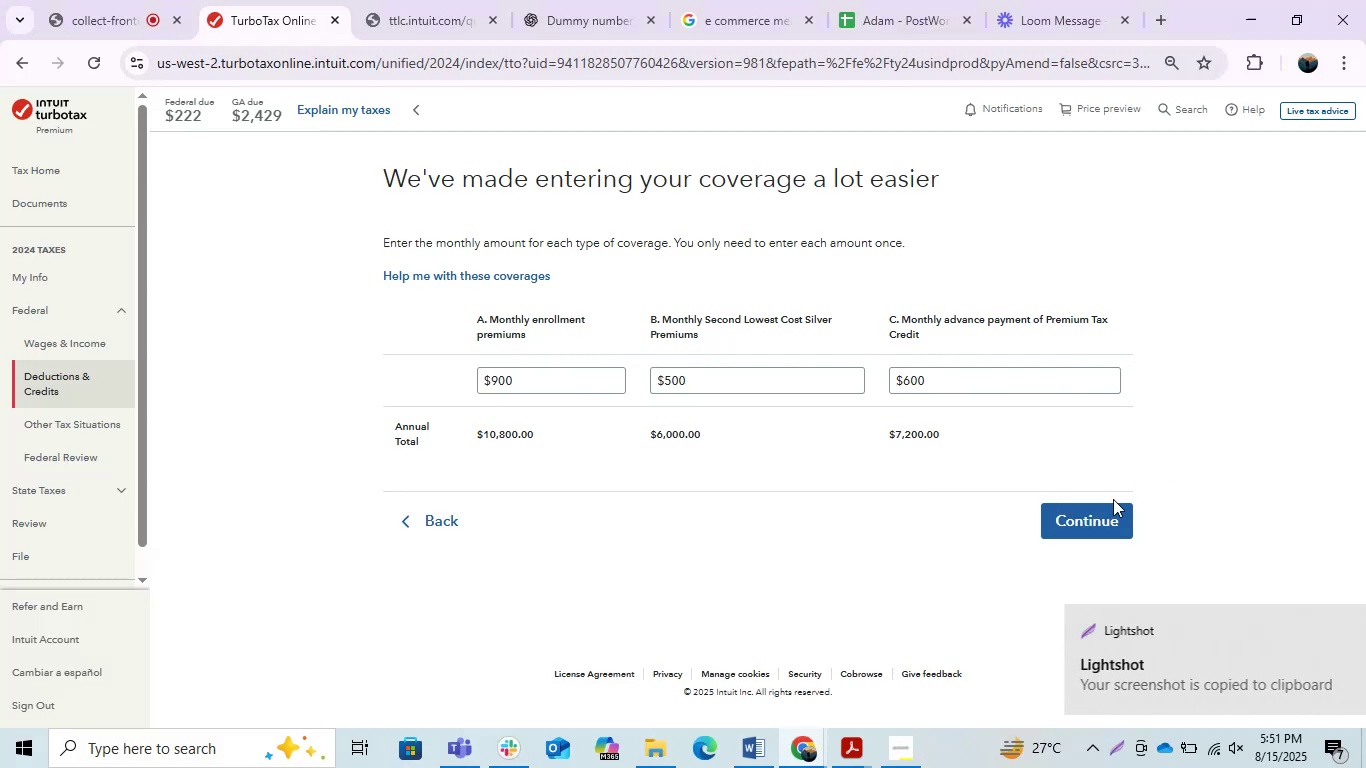 
key(Tab)
 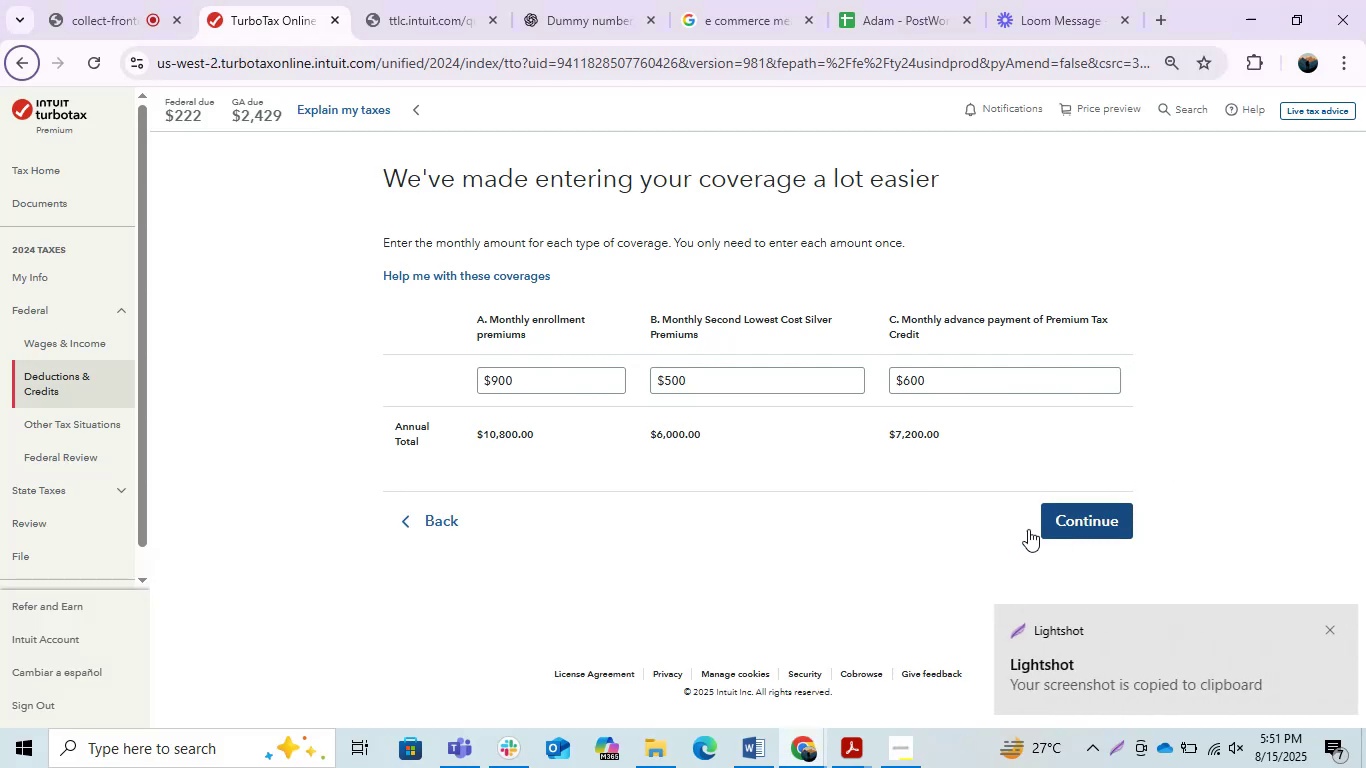 
key(Alt+AltLeft)
 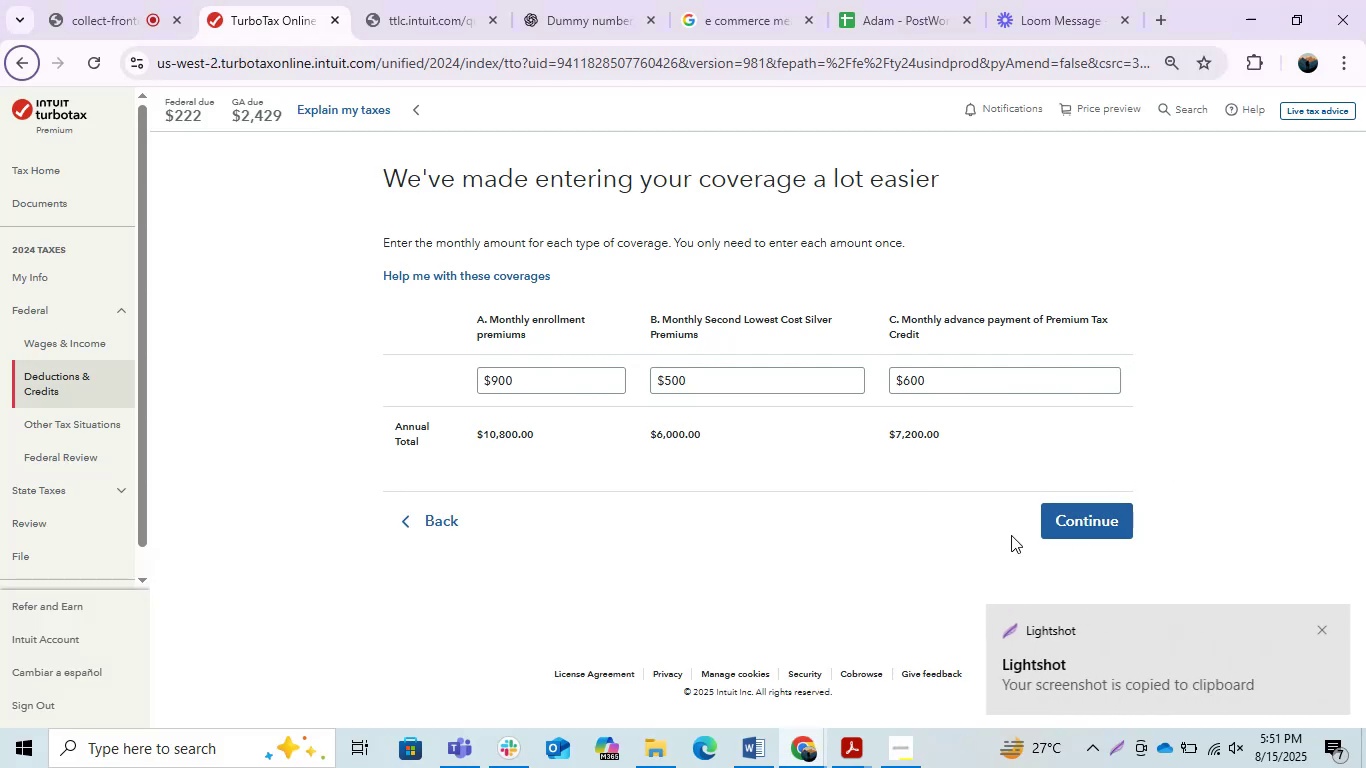 
key(Alt+Tab)
 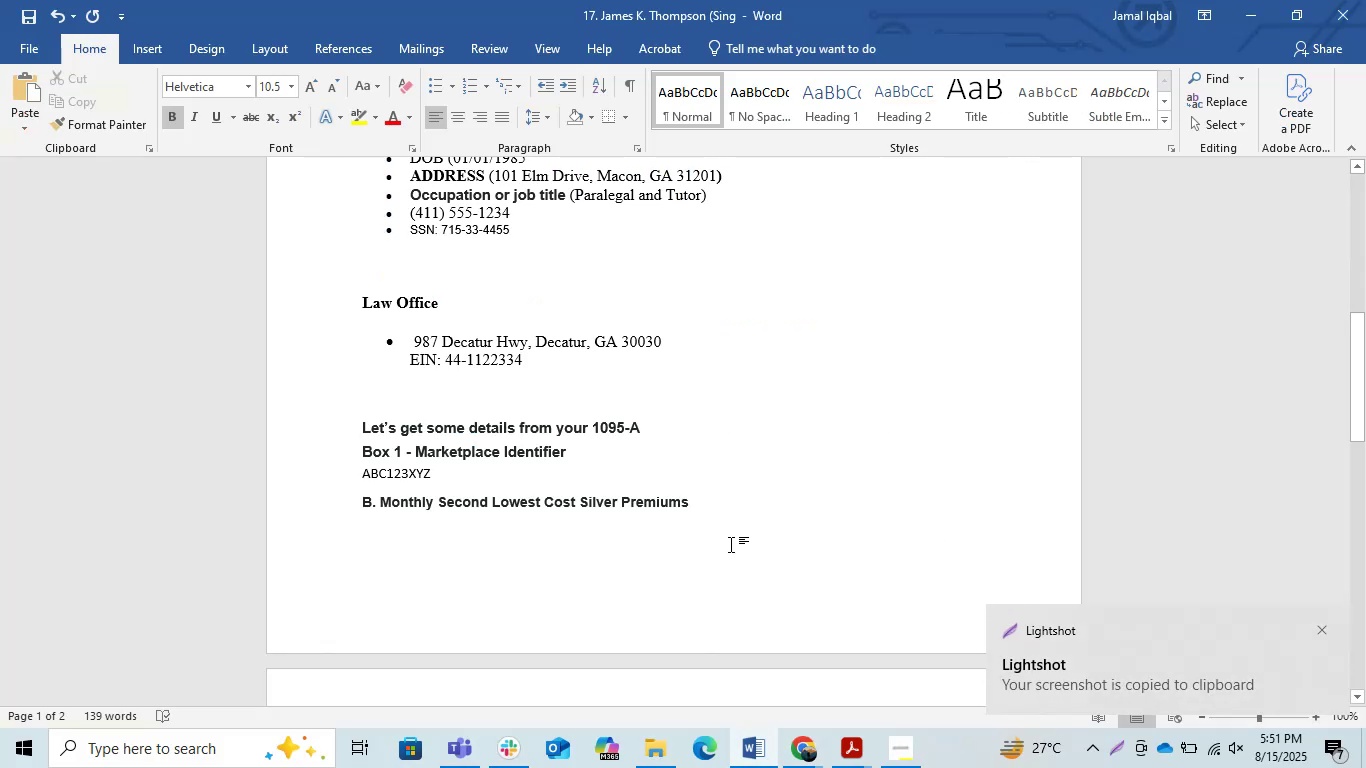 
key(Enter)
 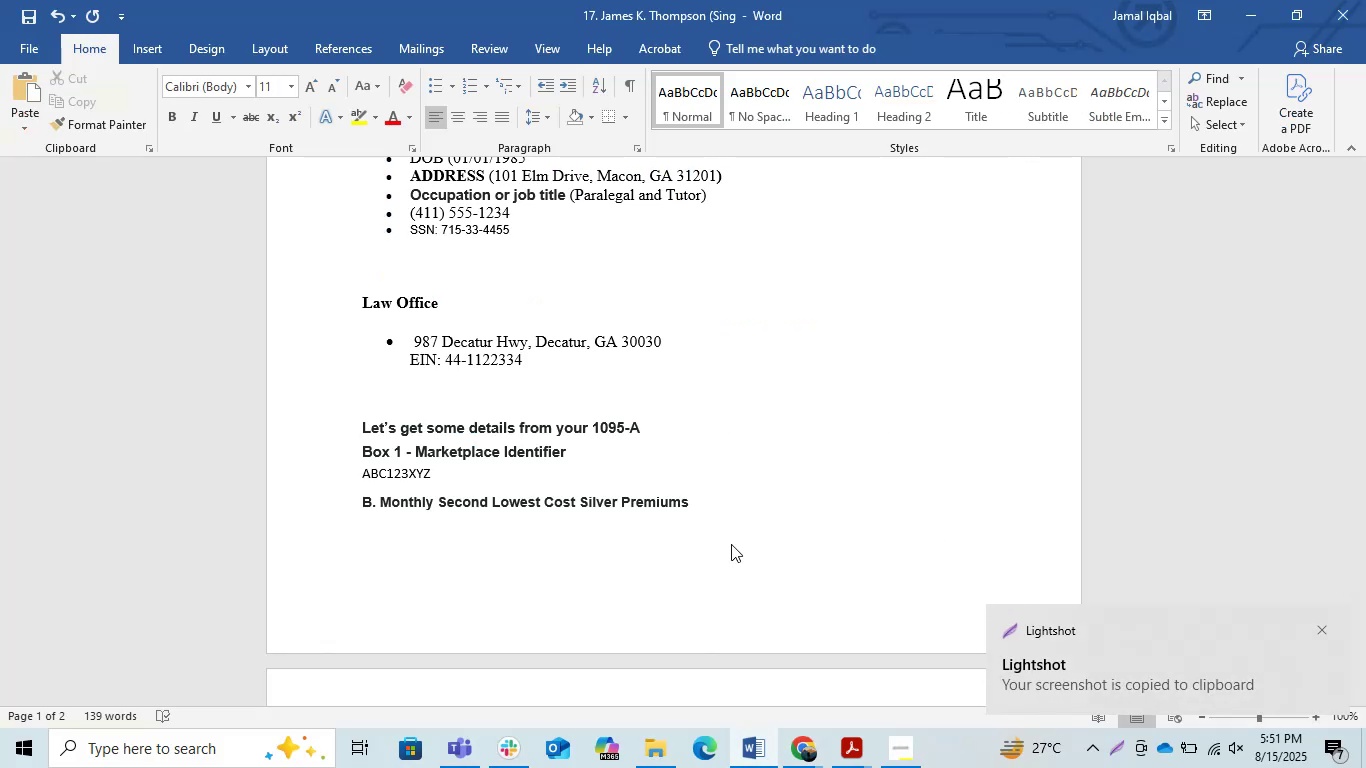 
key(Control+V)
 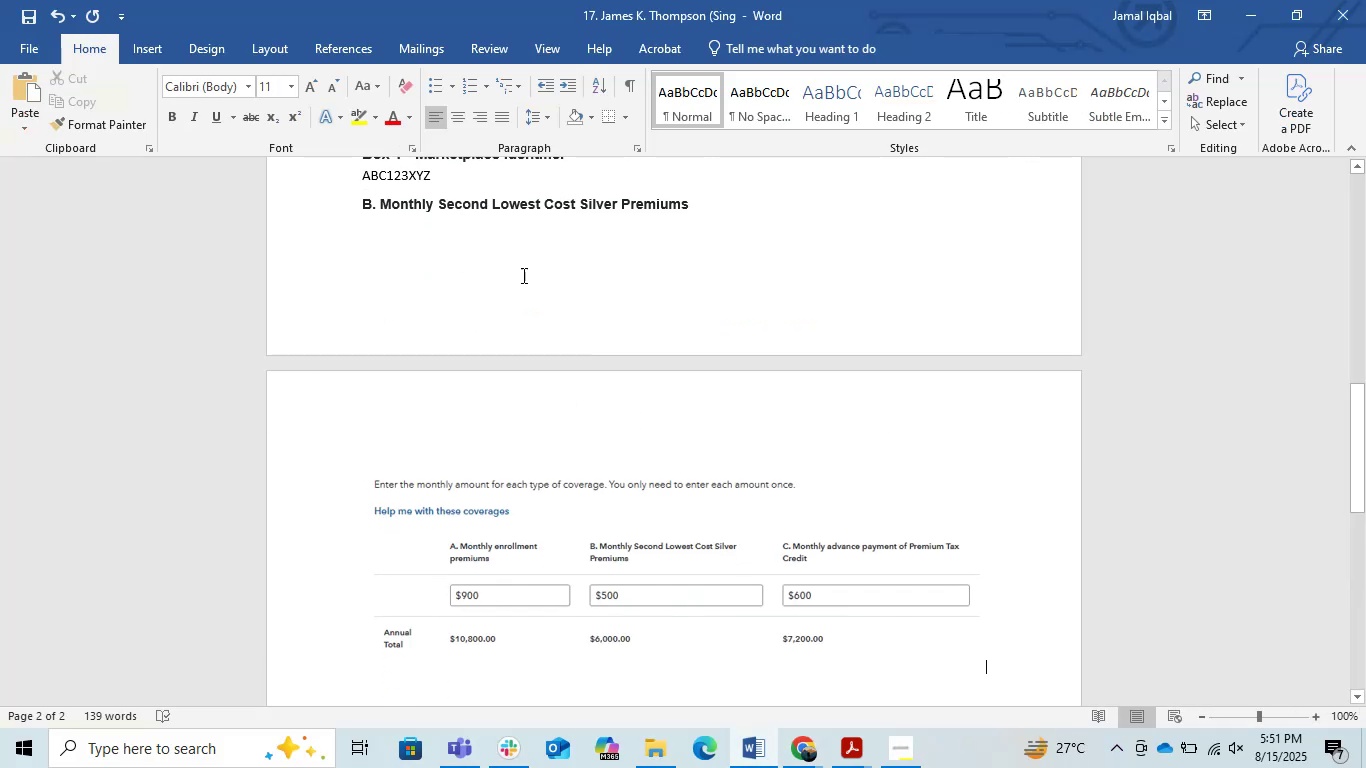 
left_click([362, 208])
 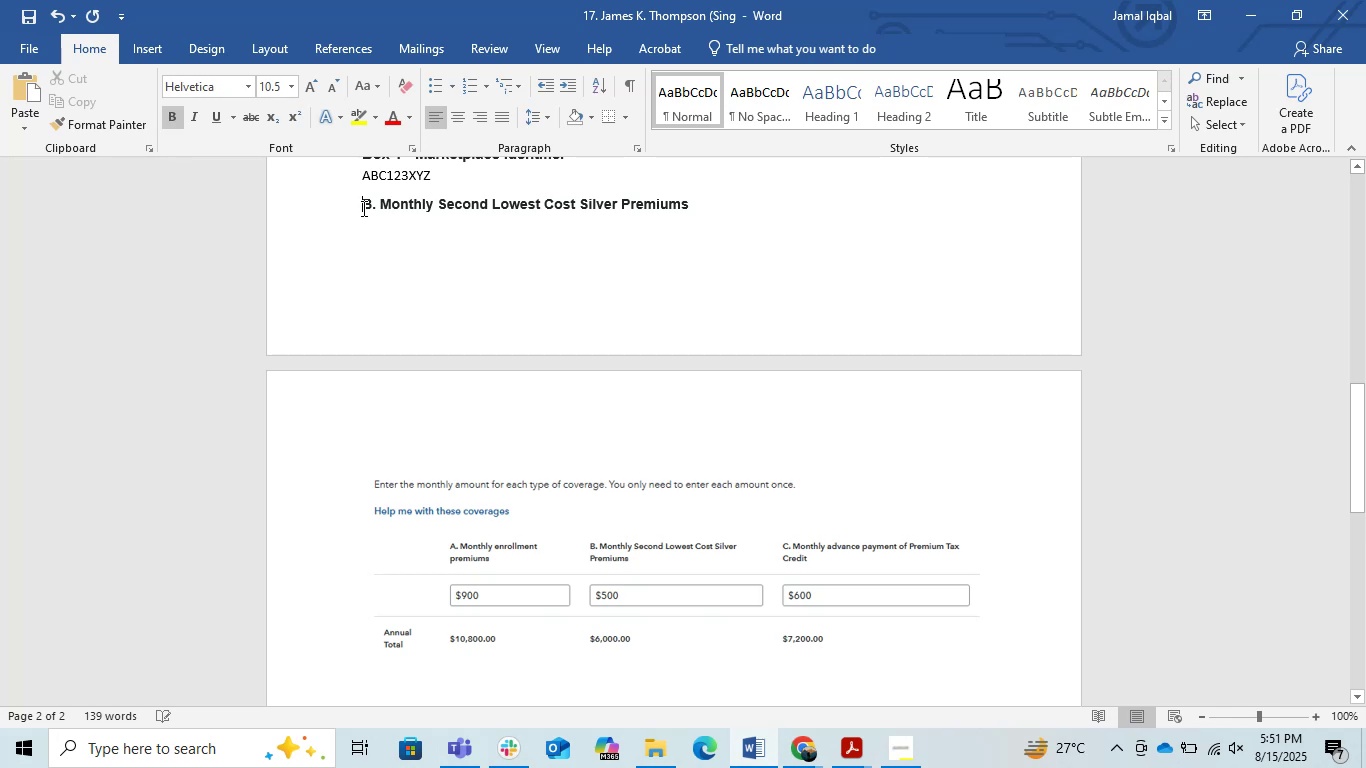 
key(Enter)
 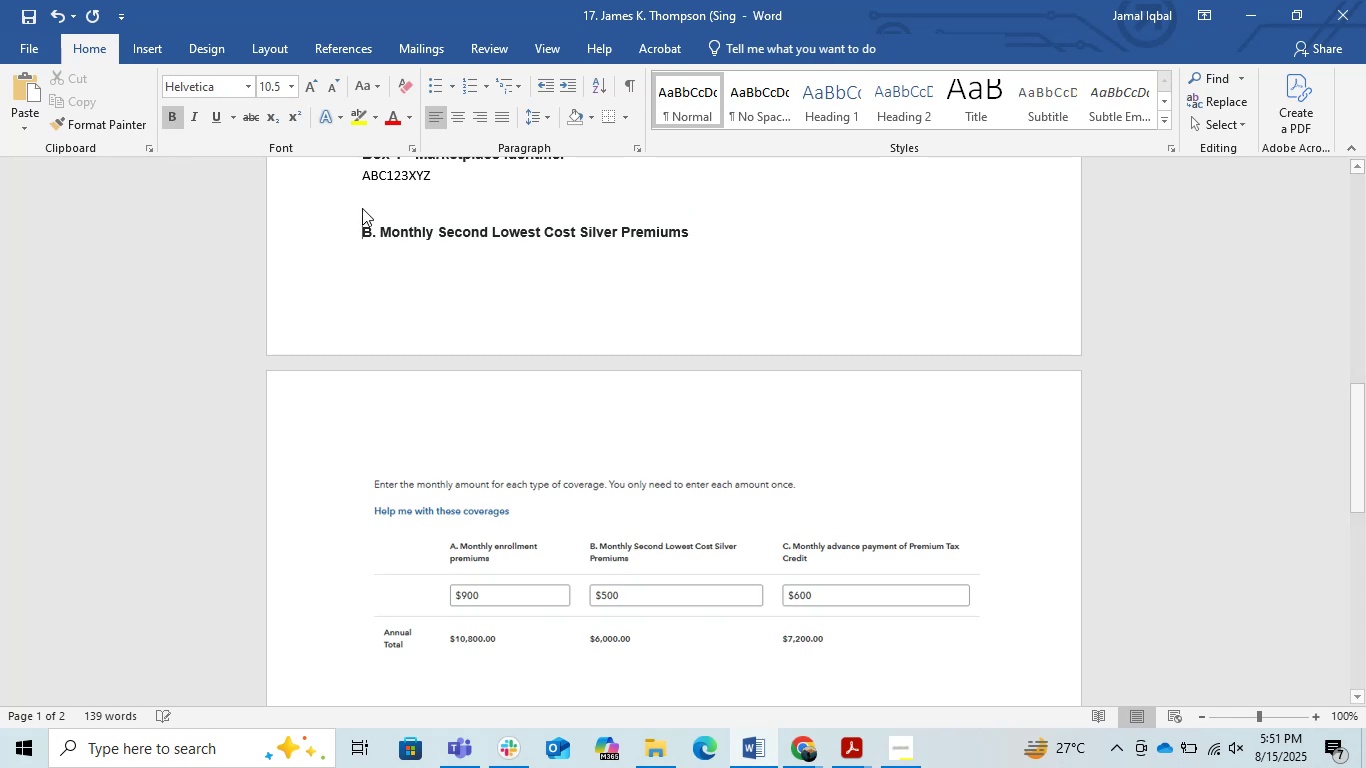 
key(Enter)
 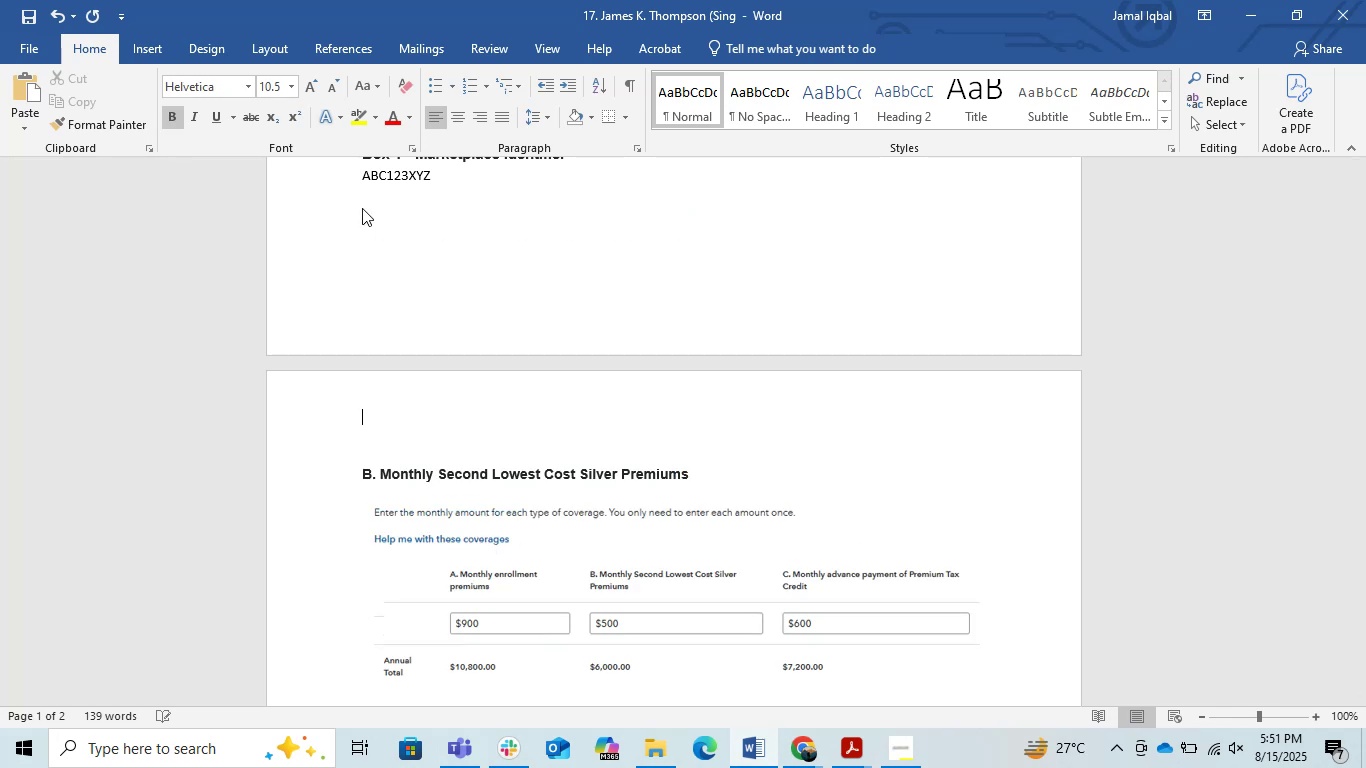 
key(Enter)
 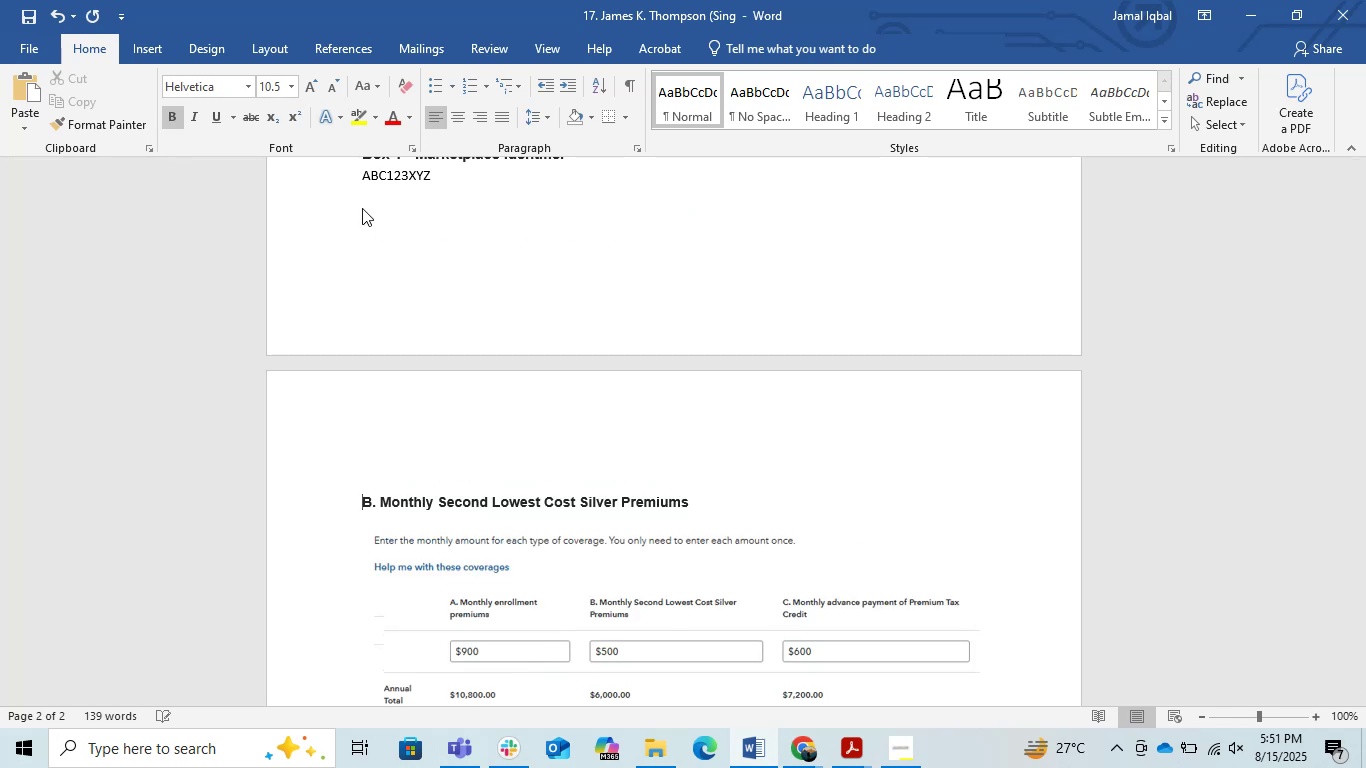 
key(Backspace)
 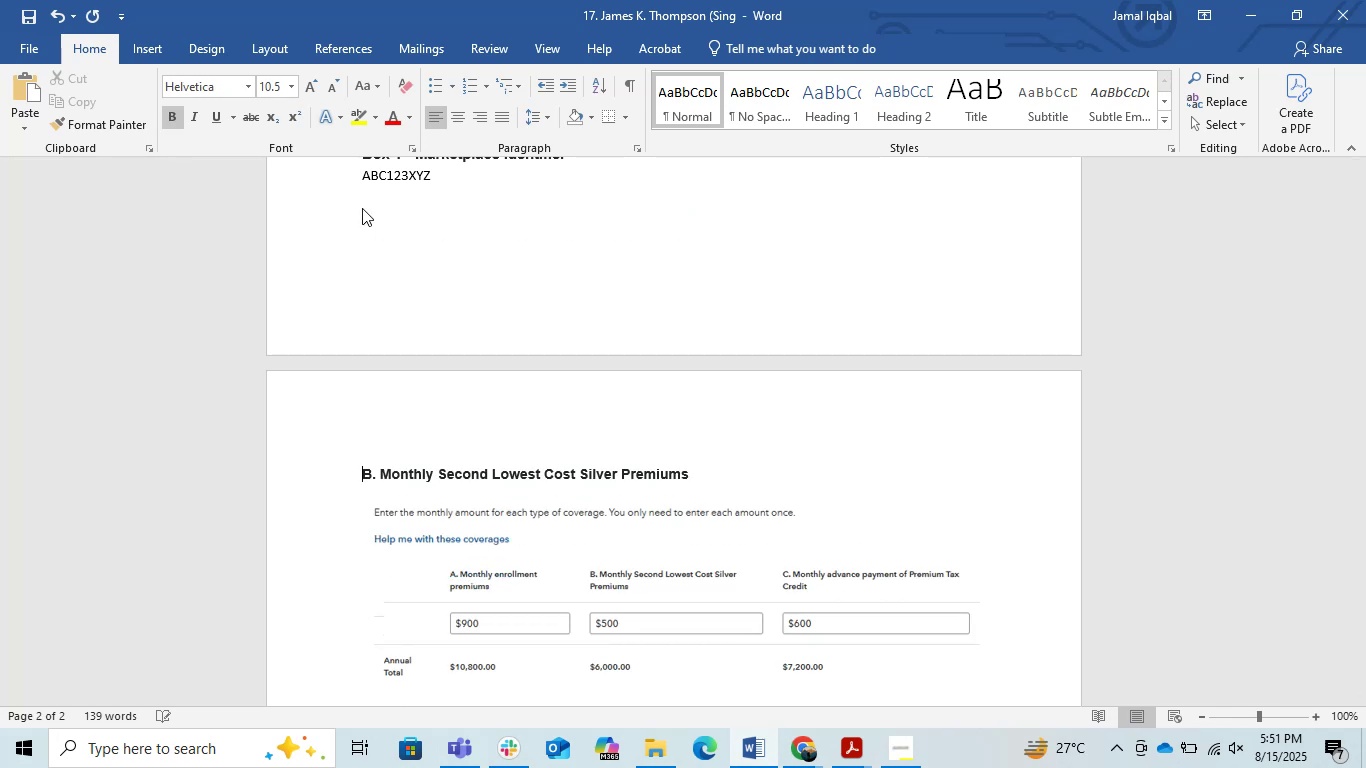 
key(Backspace)
 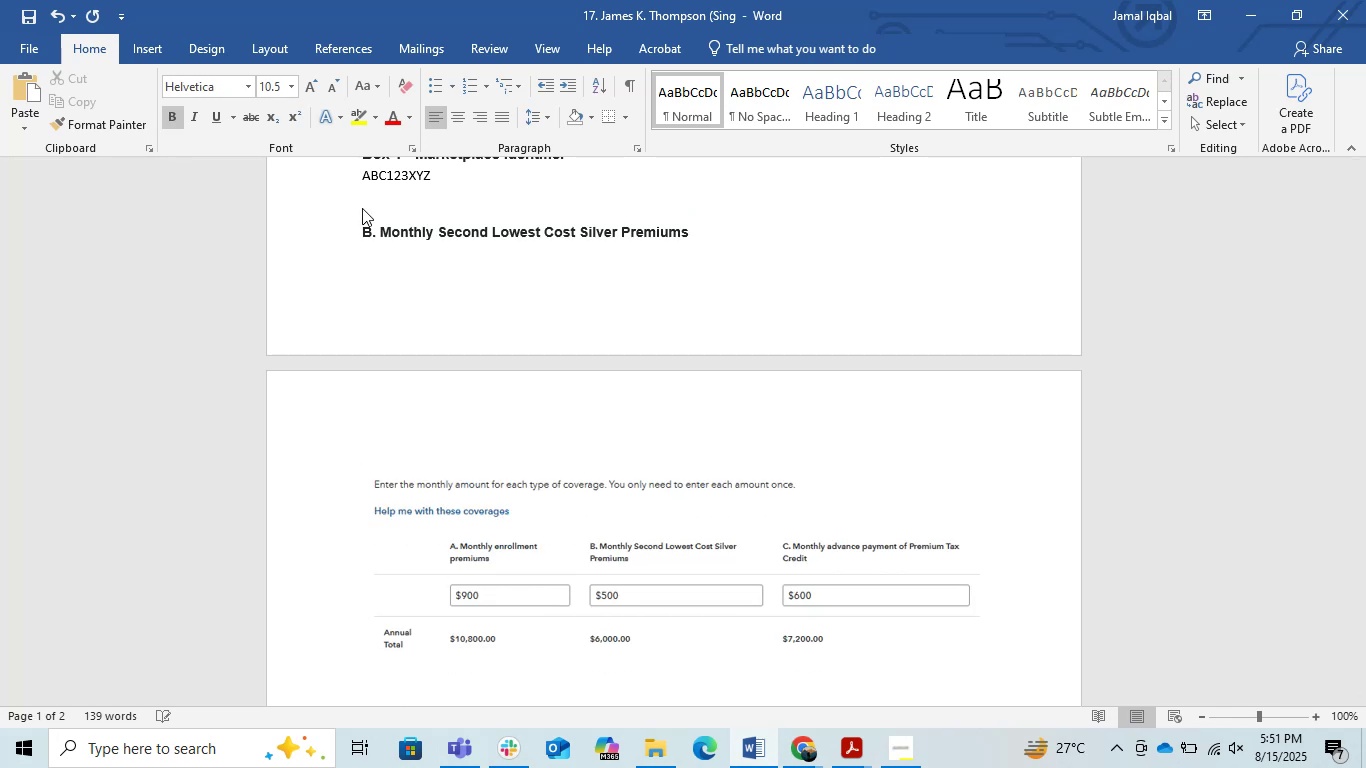 
key(Enter)
 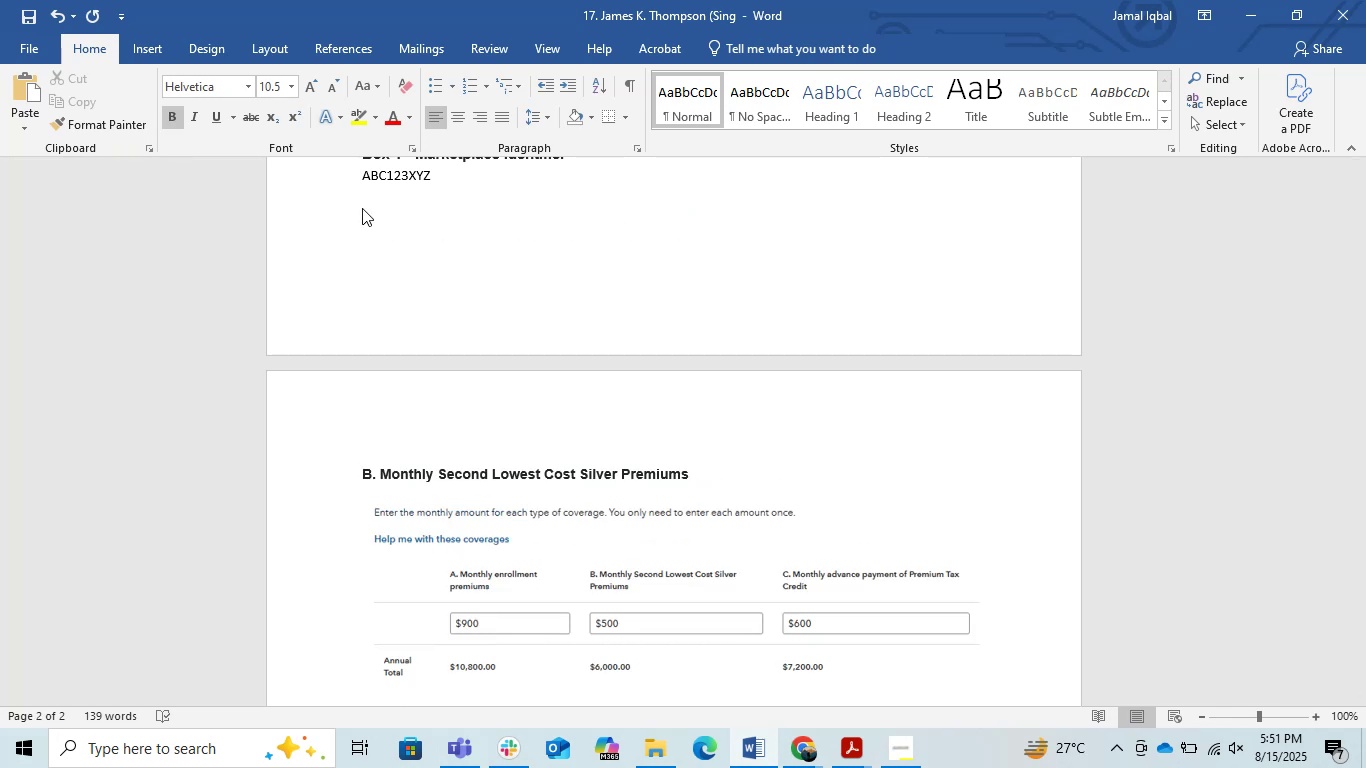 
scroll: coordinate [359, 207], scroll_direction: up, amount: 1.0
 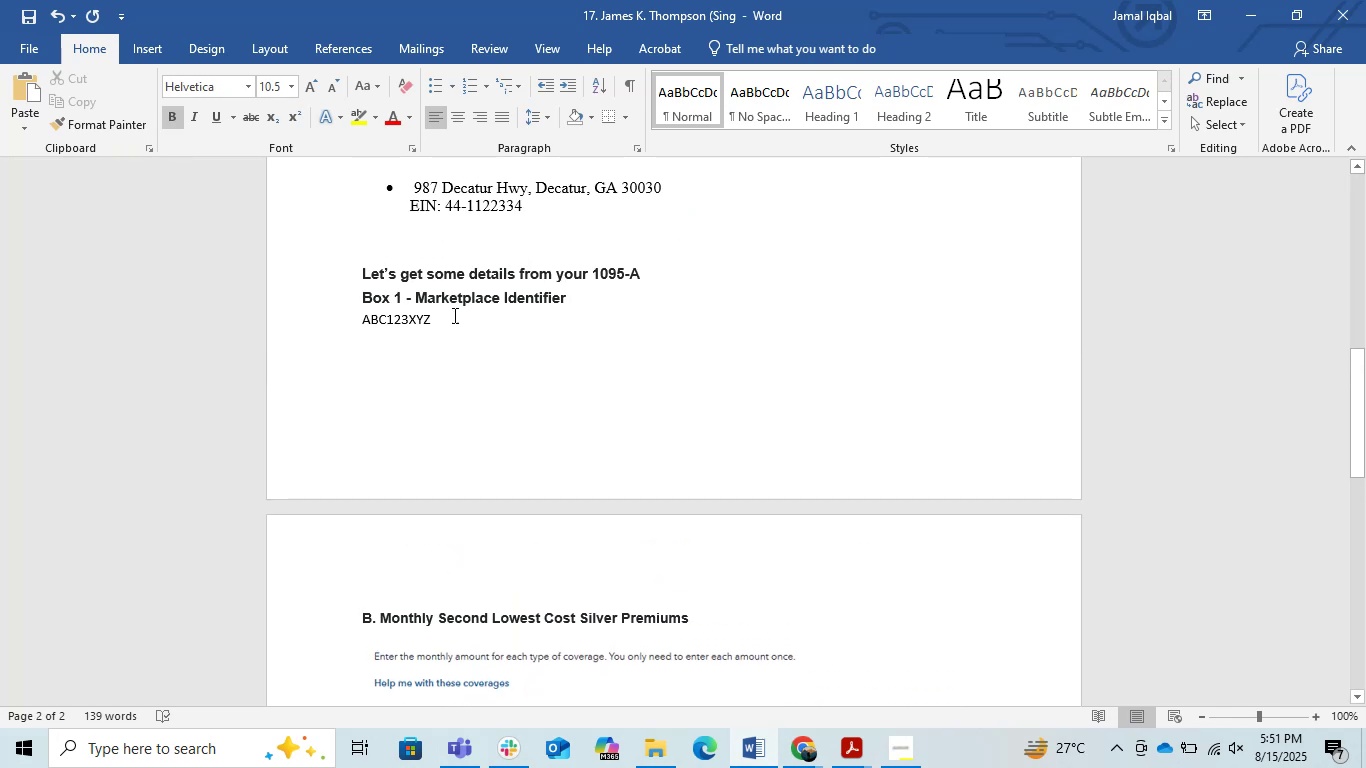 
left_click([462, 351])
 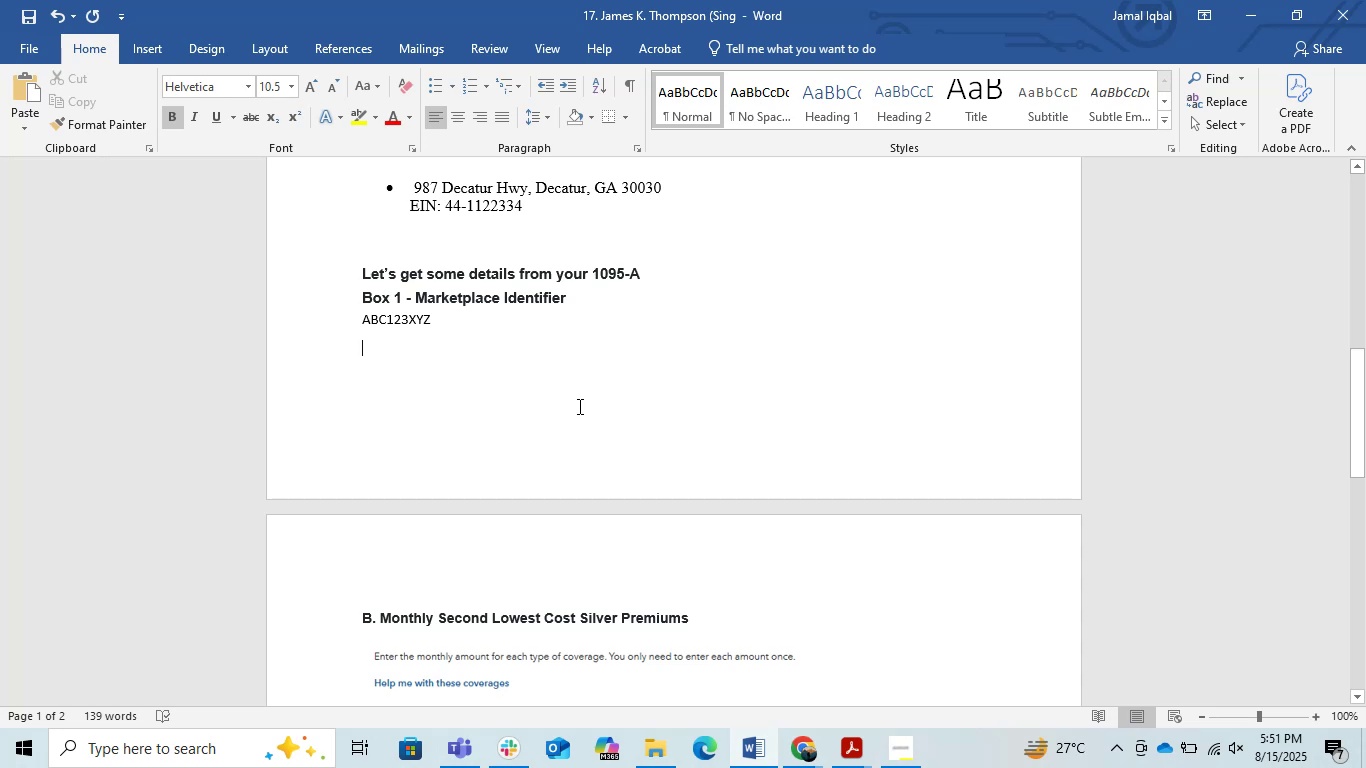 
wait(6.73)
 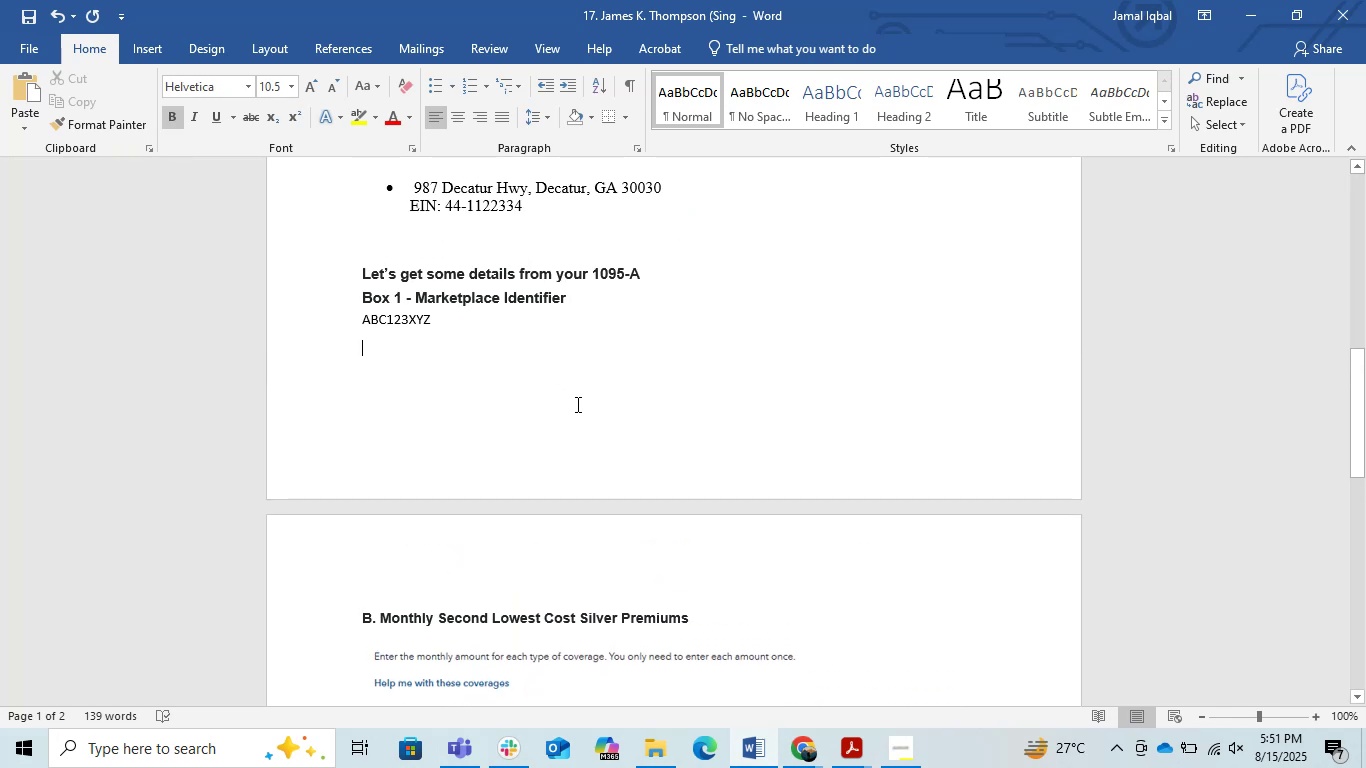 
scroll: coordinate [570, 497], scroll_direction: down, amount: 4.0
 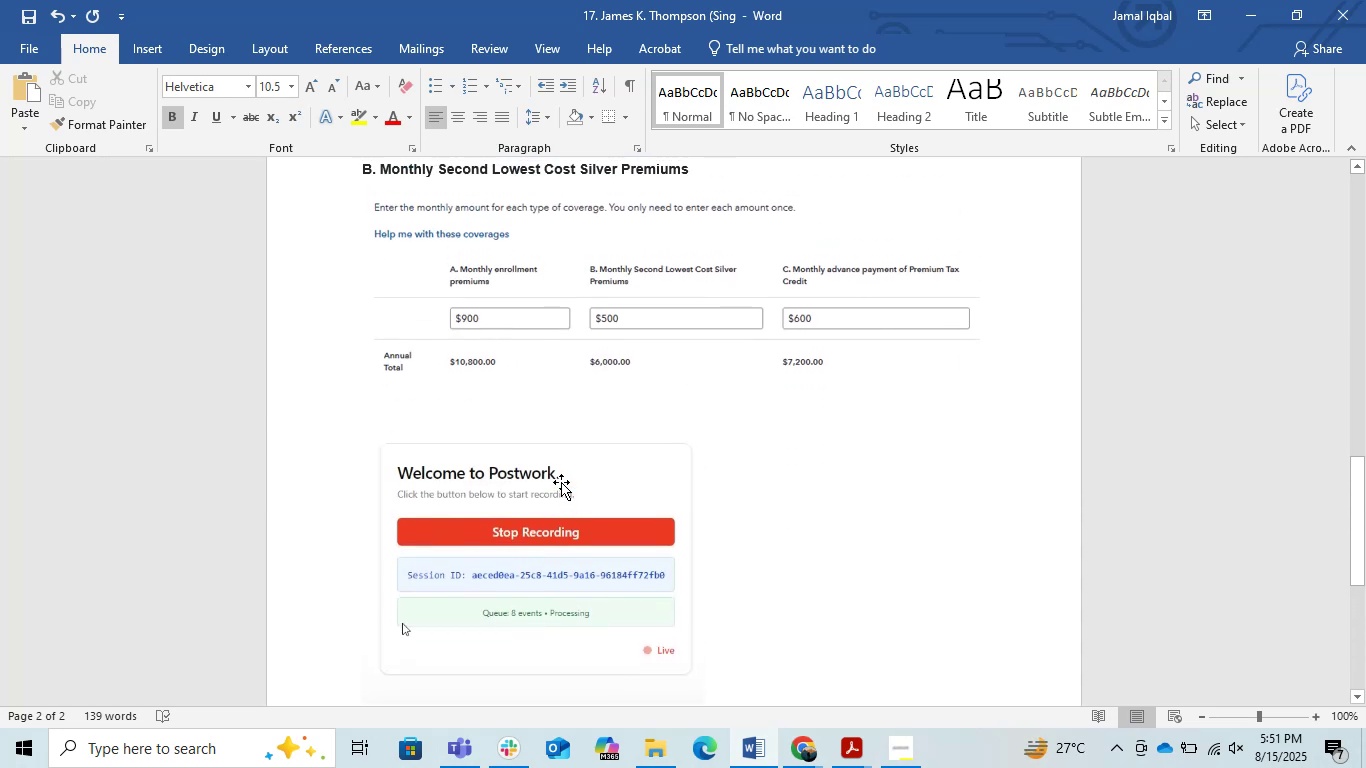 
left_click([561, 482])
 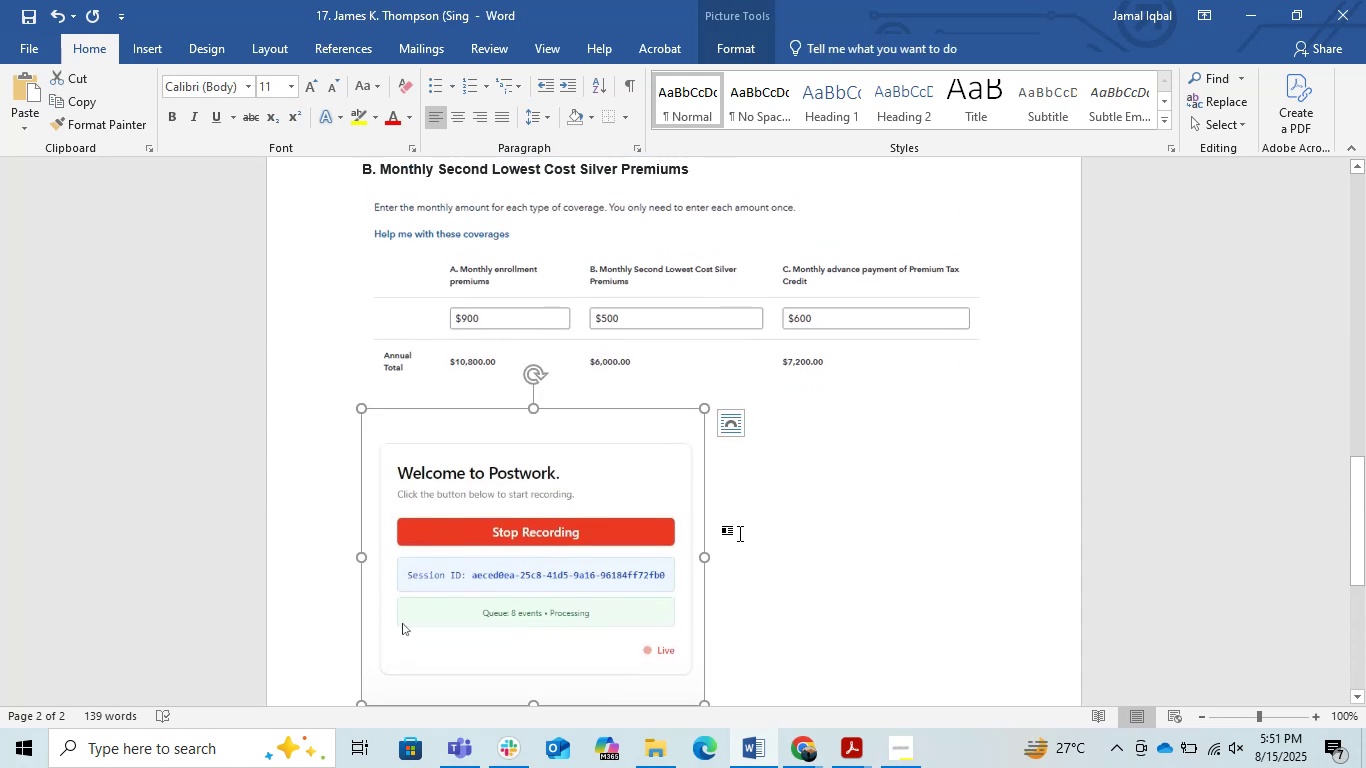 
key(Delete)
 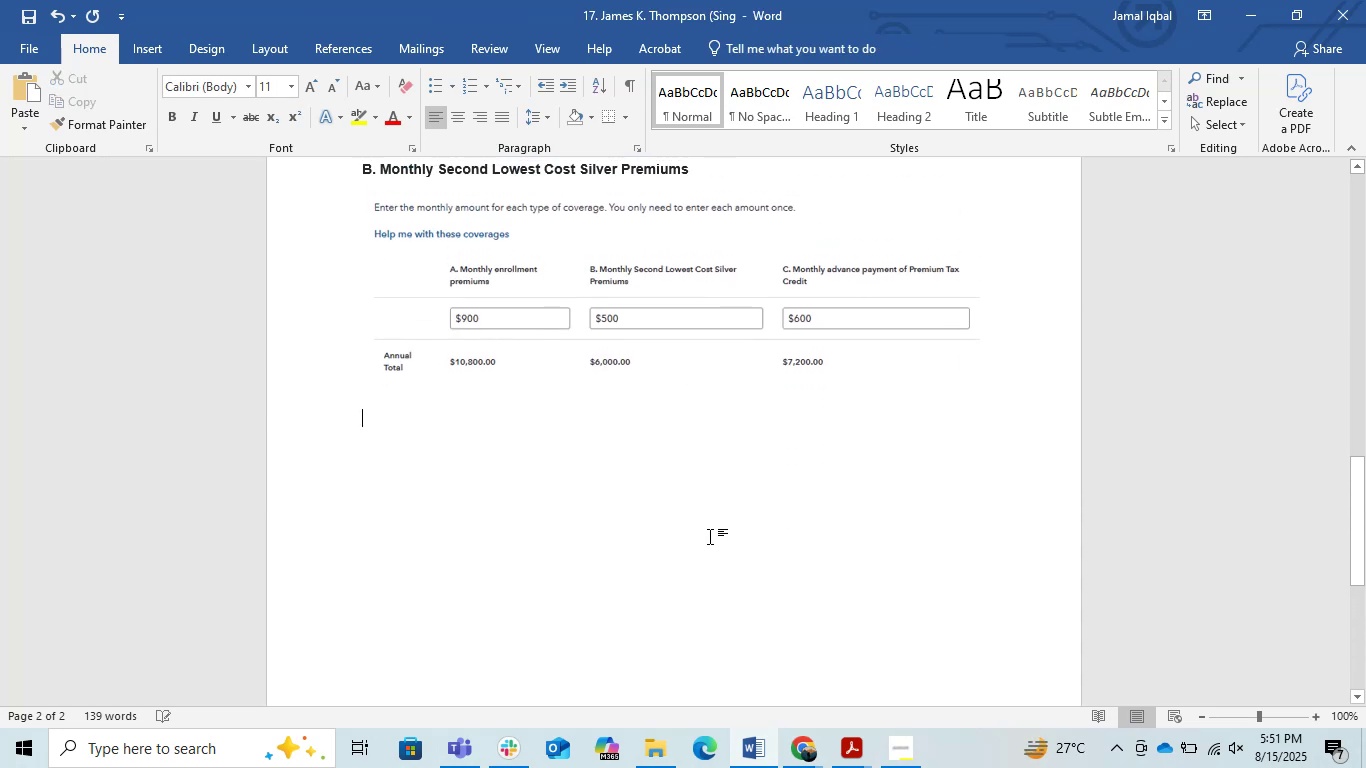 
scroll: coordinate [697, 531], scroll_direction: up, amount: 7.0
 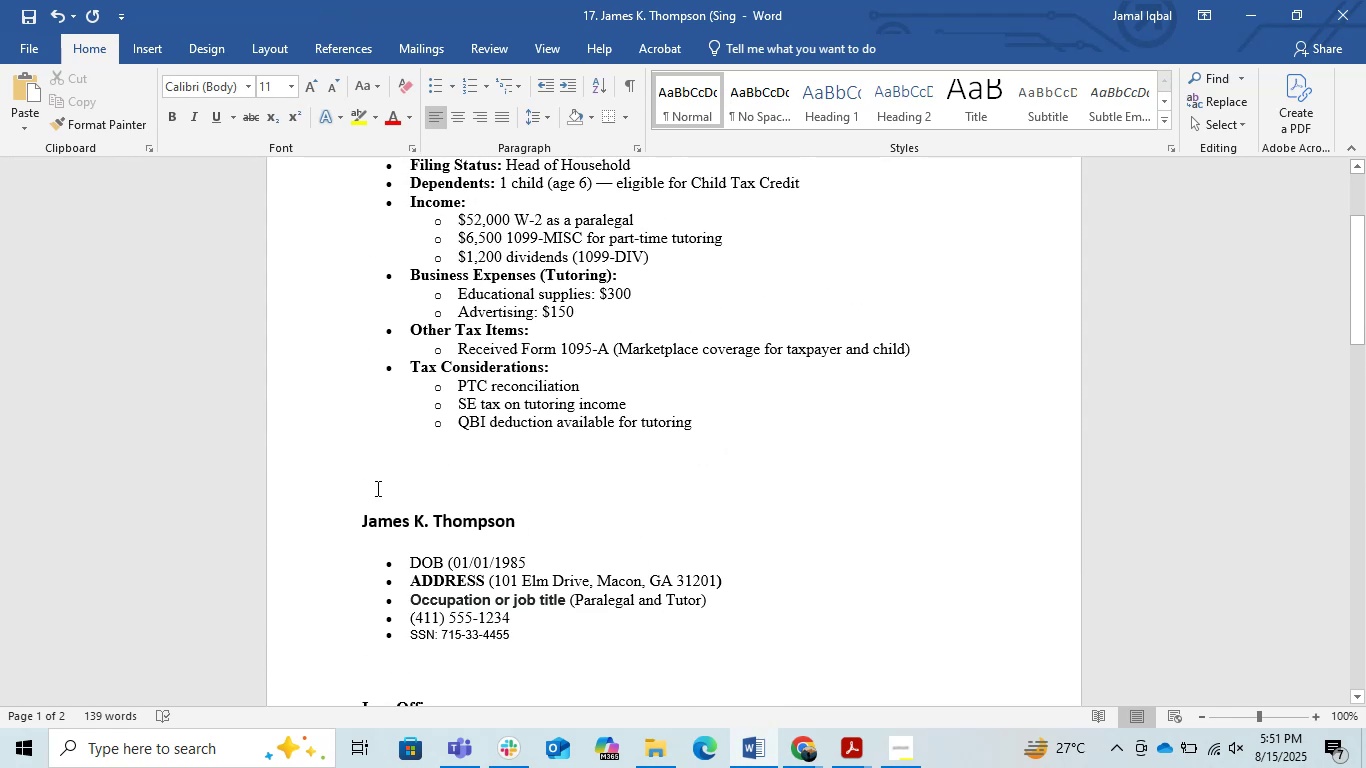 
left_click([399, 463])
 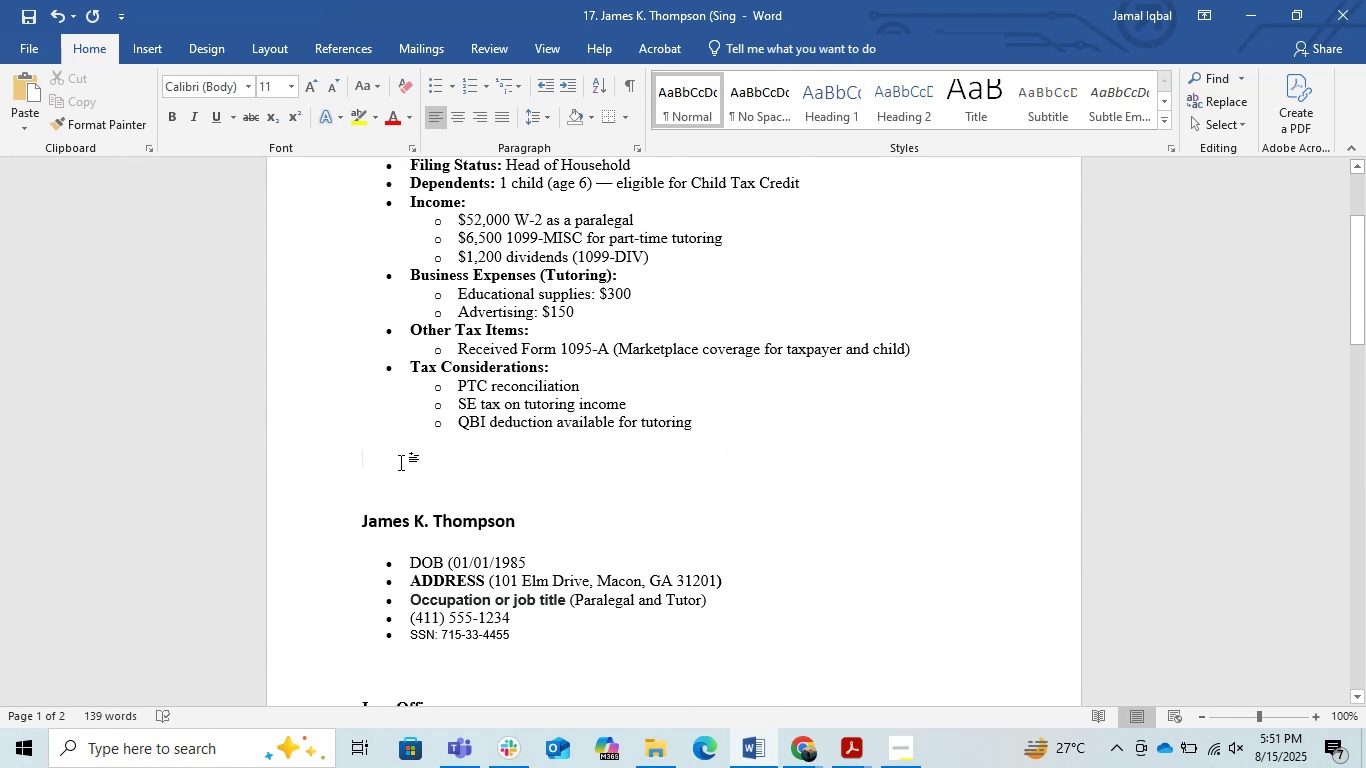 
type(Canges)
 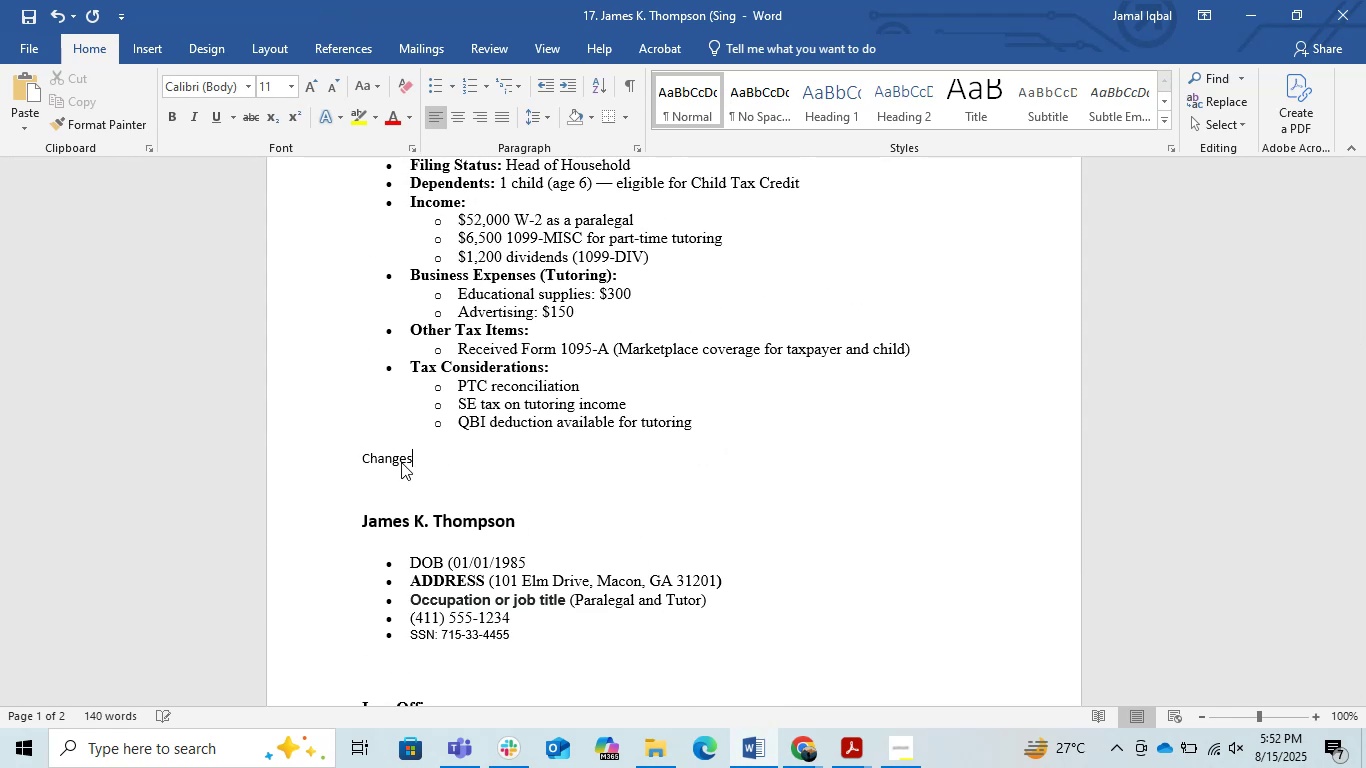 
hold_key(key=H, duration=0.32)
 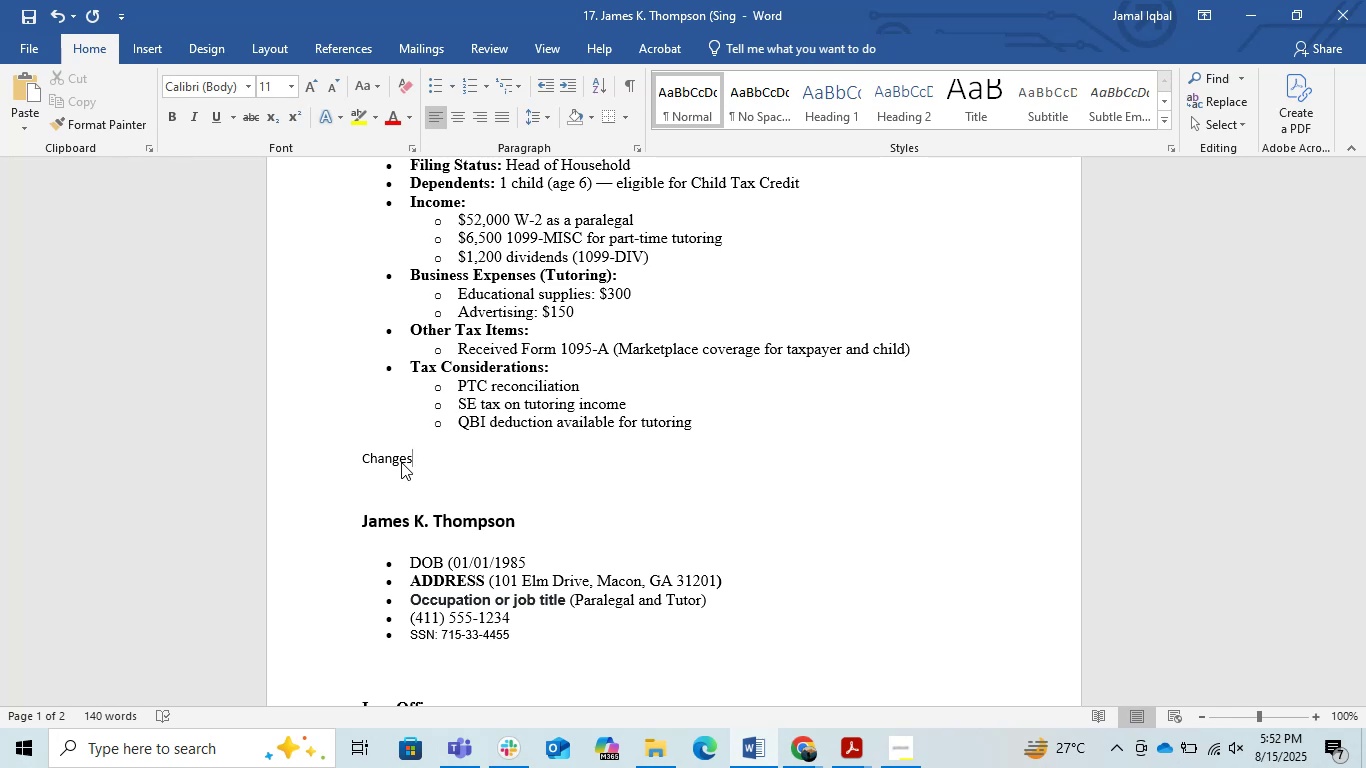 
key(ArrowUp)
 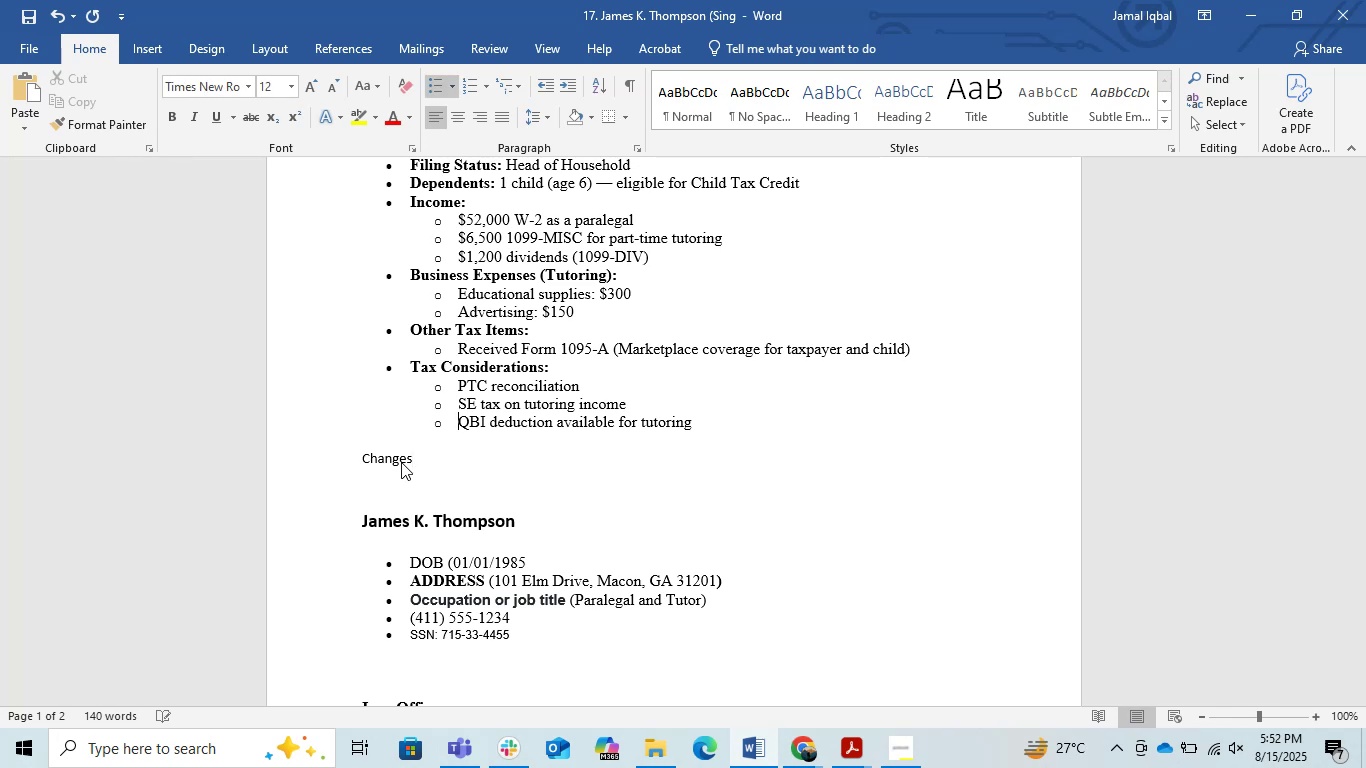 
hold_key(key=ArrowLeft, duration=1.52)
 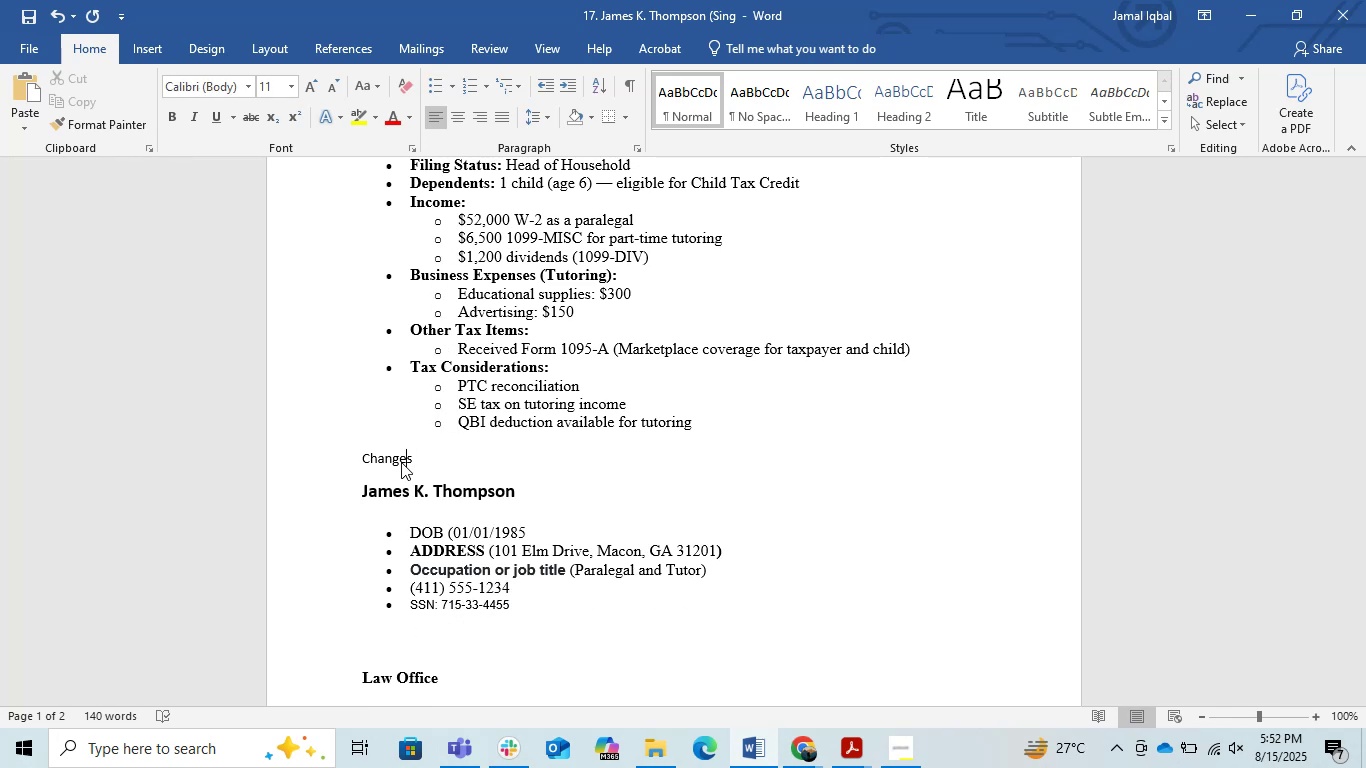 
key(ArrowDown)
 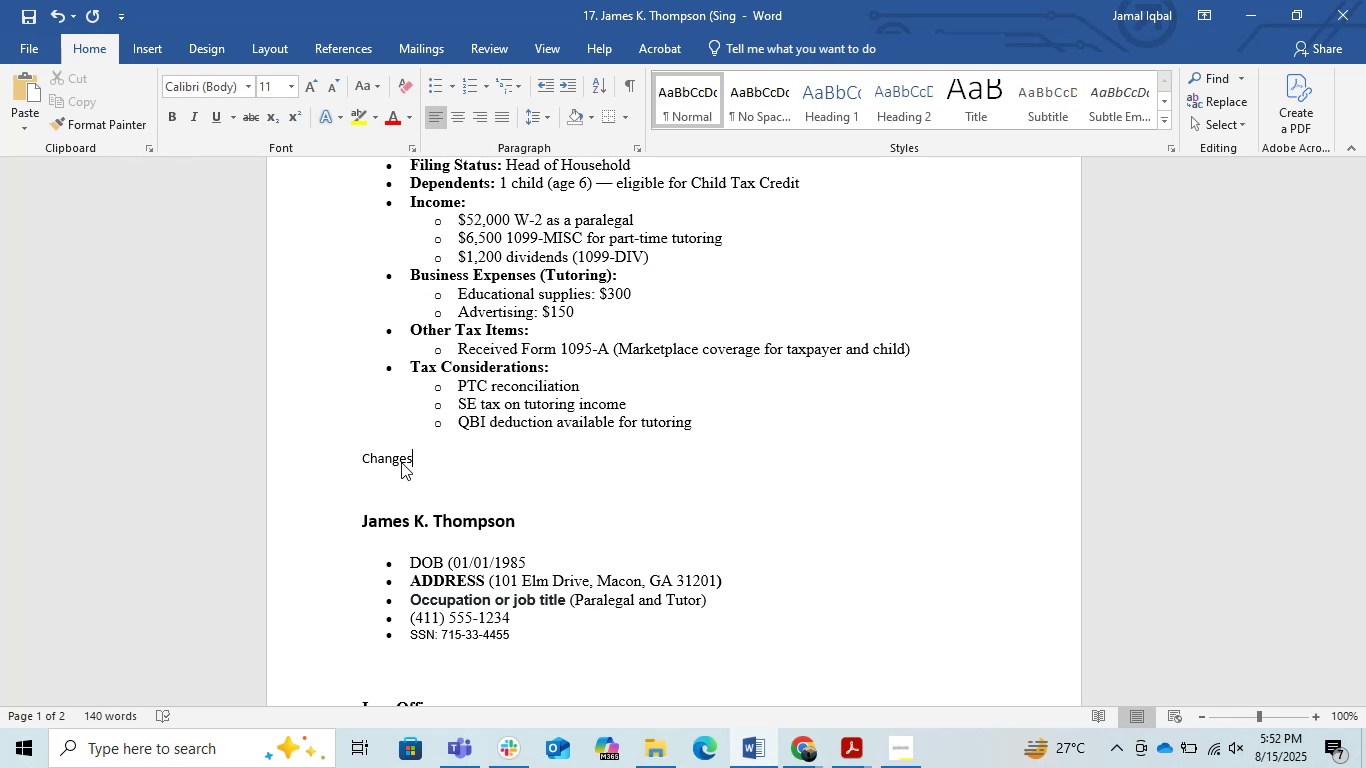 
key(ArrowDown)
 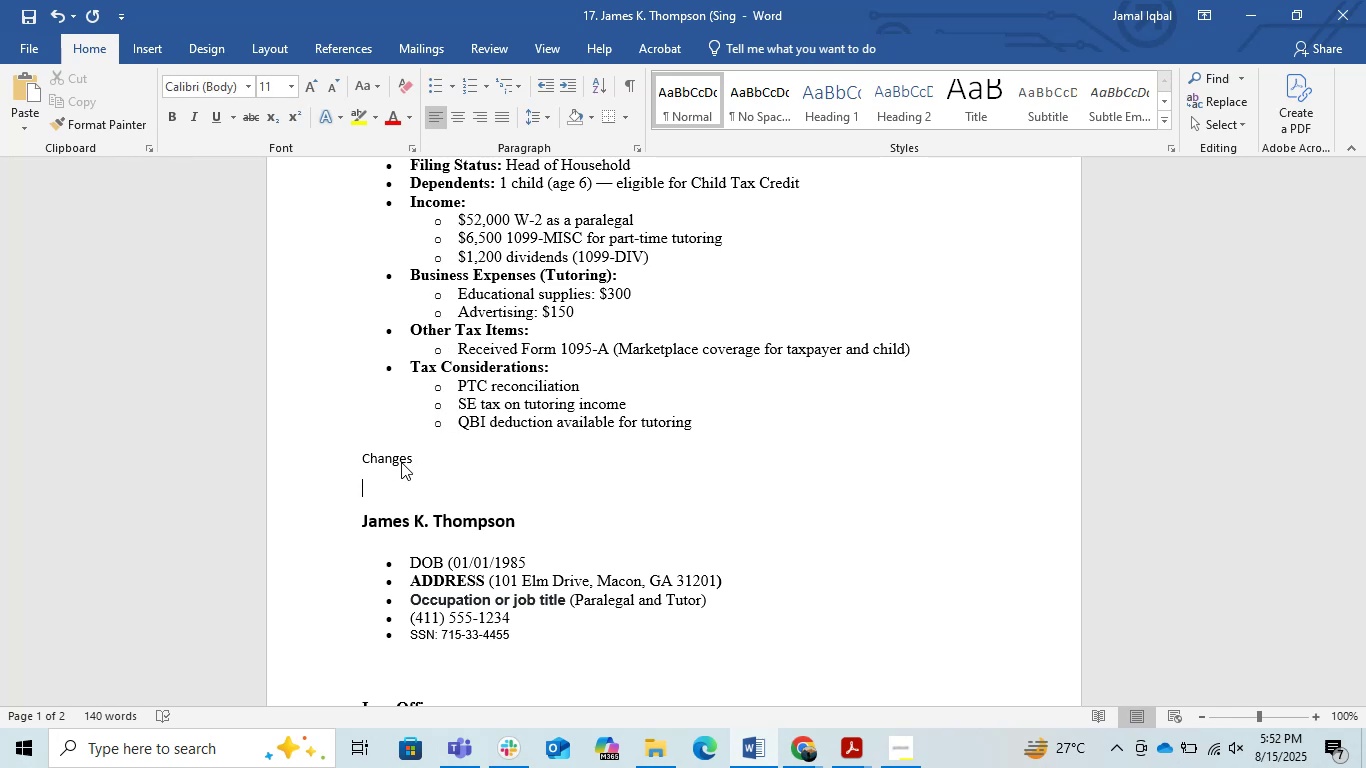 
key(Backspace)
 